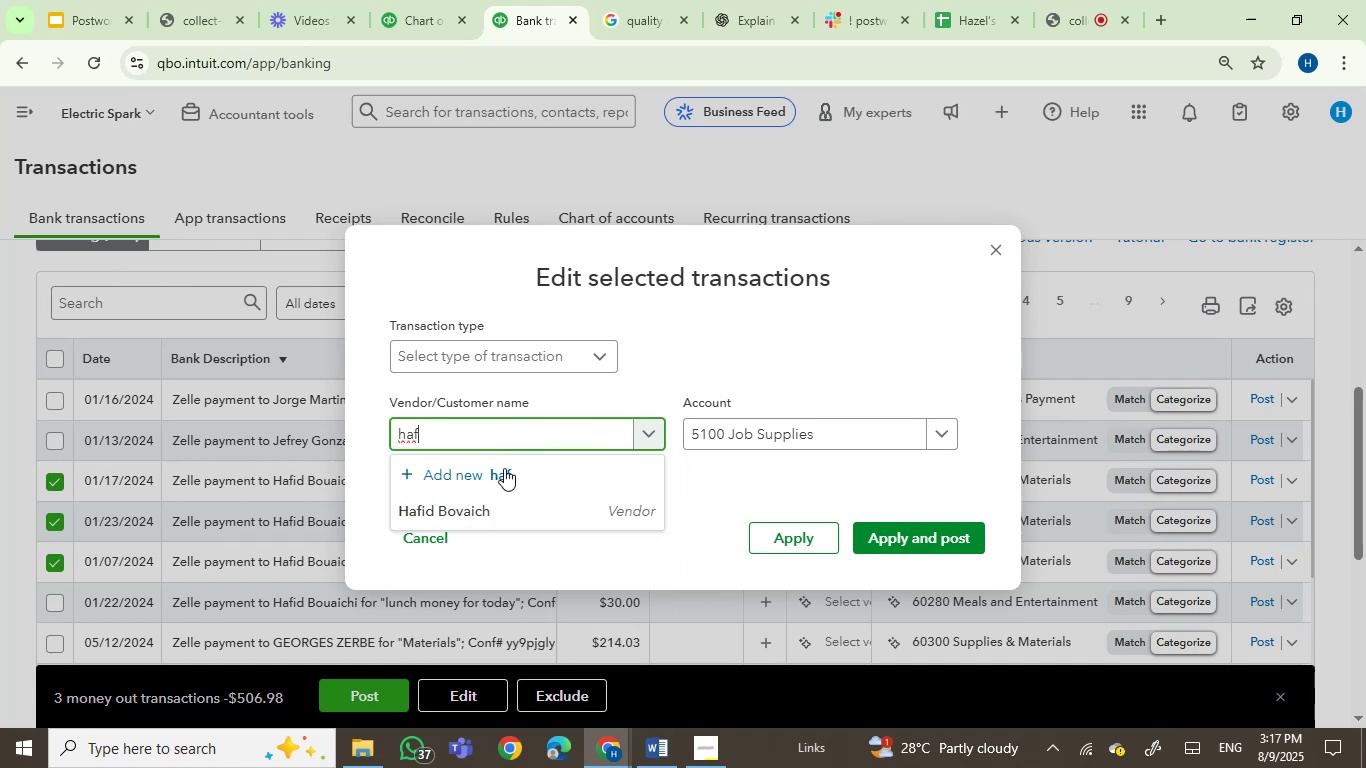 
left_click([489, 506])
 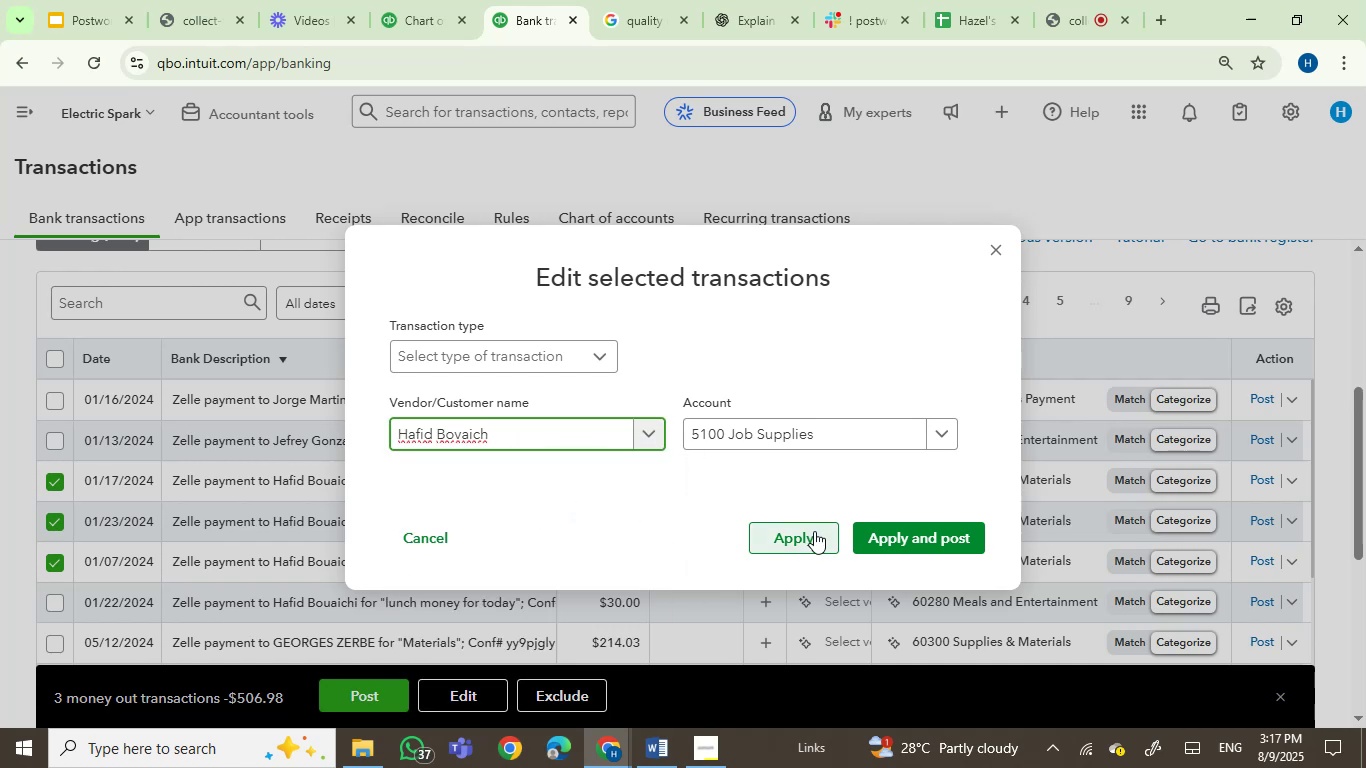 
left_click([921, 538])
 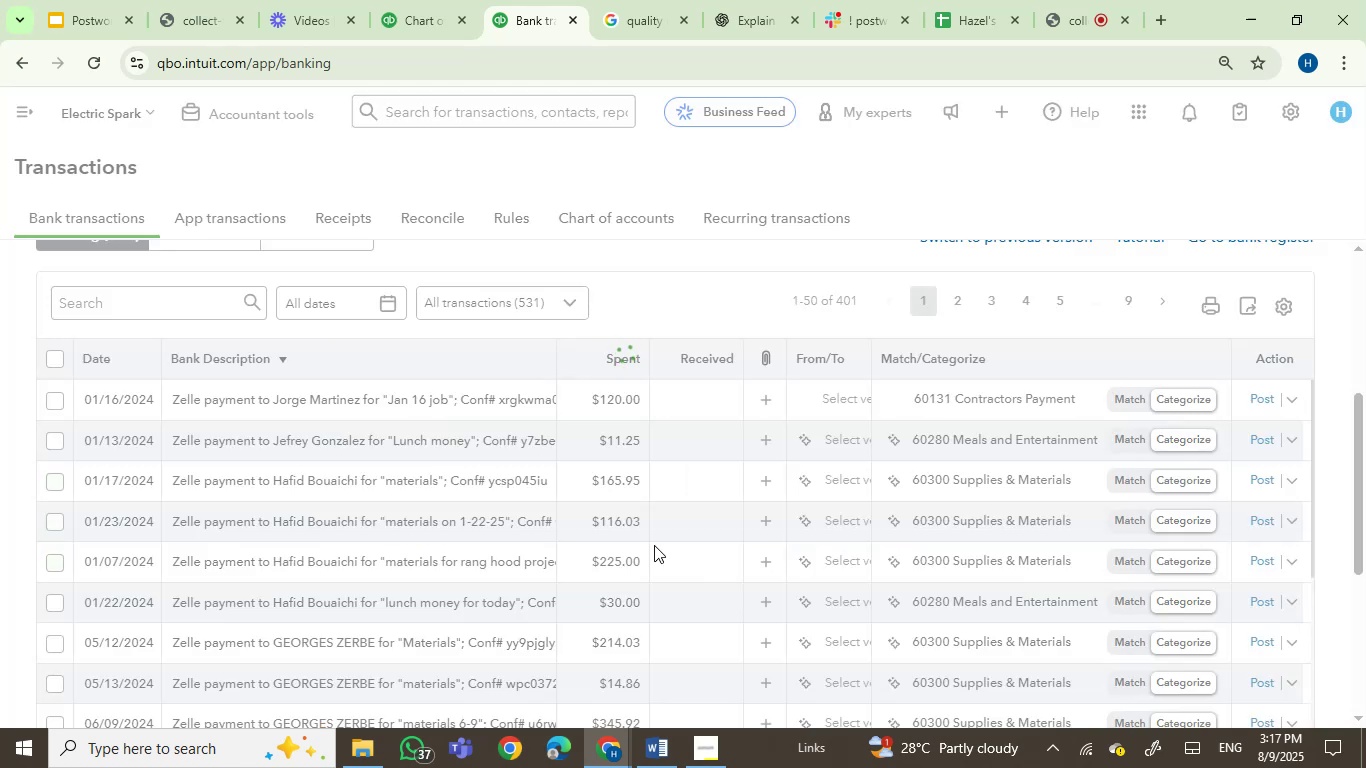 
mouse_move([410, 560])
 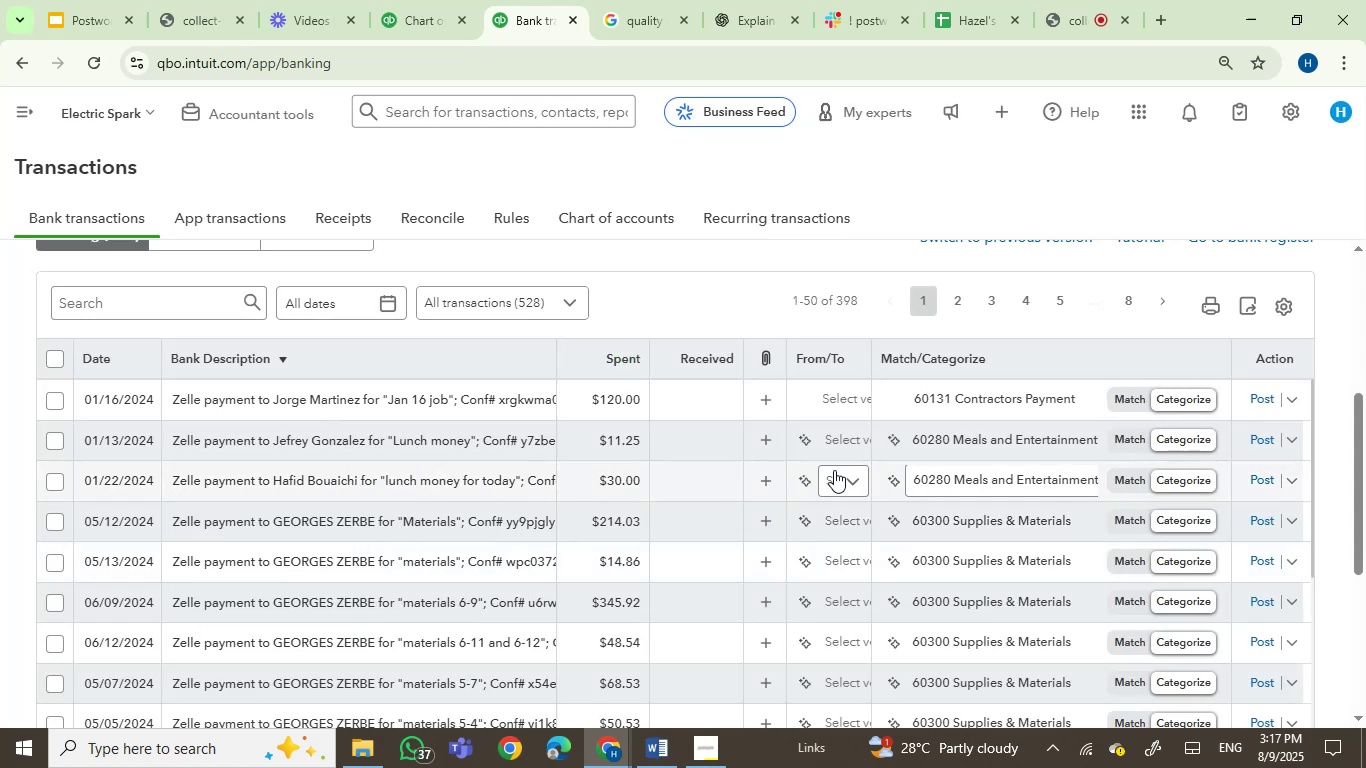 
wait(5.08)
 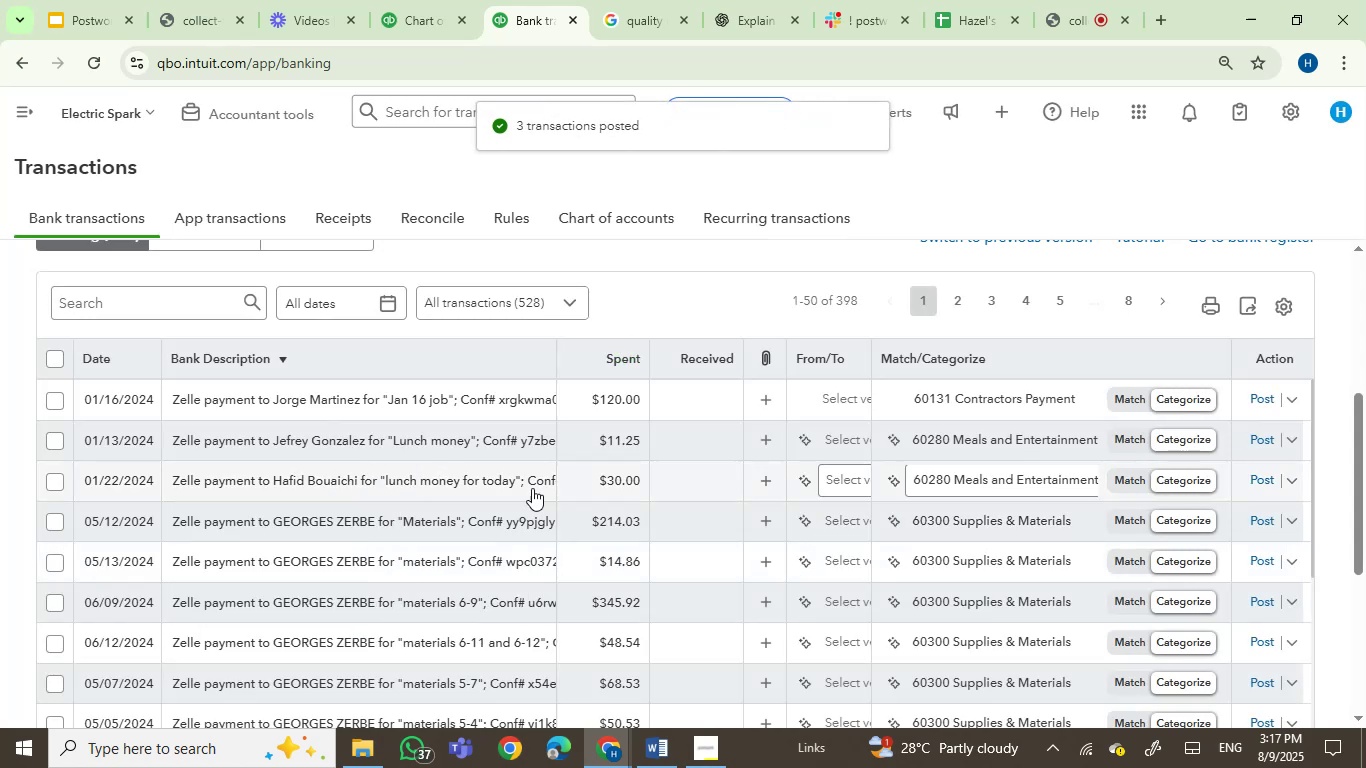 
left_click([504, 484])
 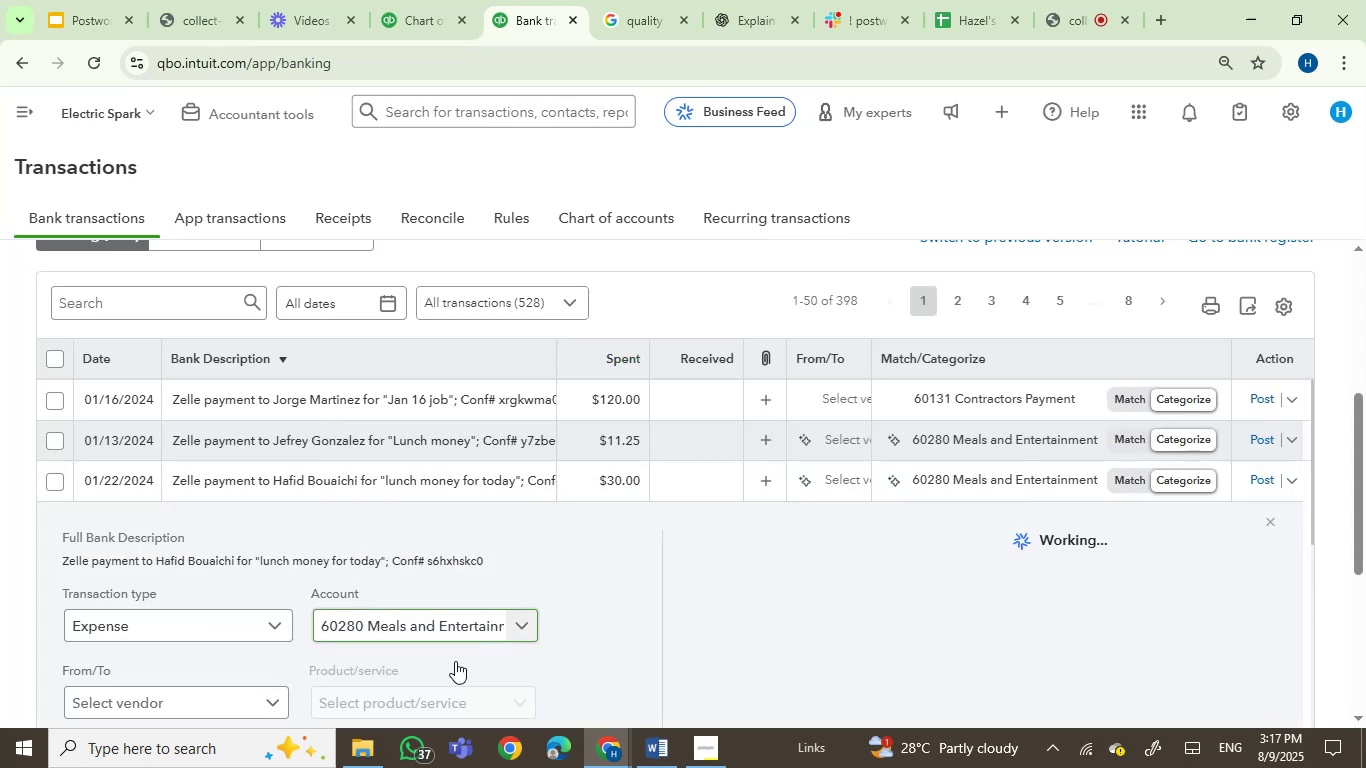 
left_click([210, 703])
 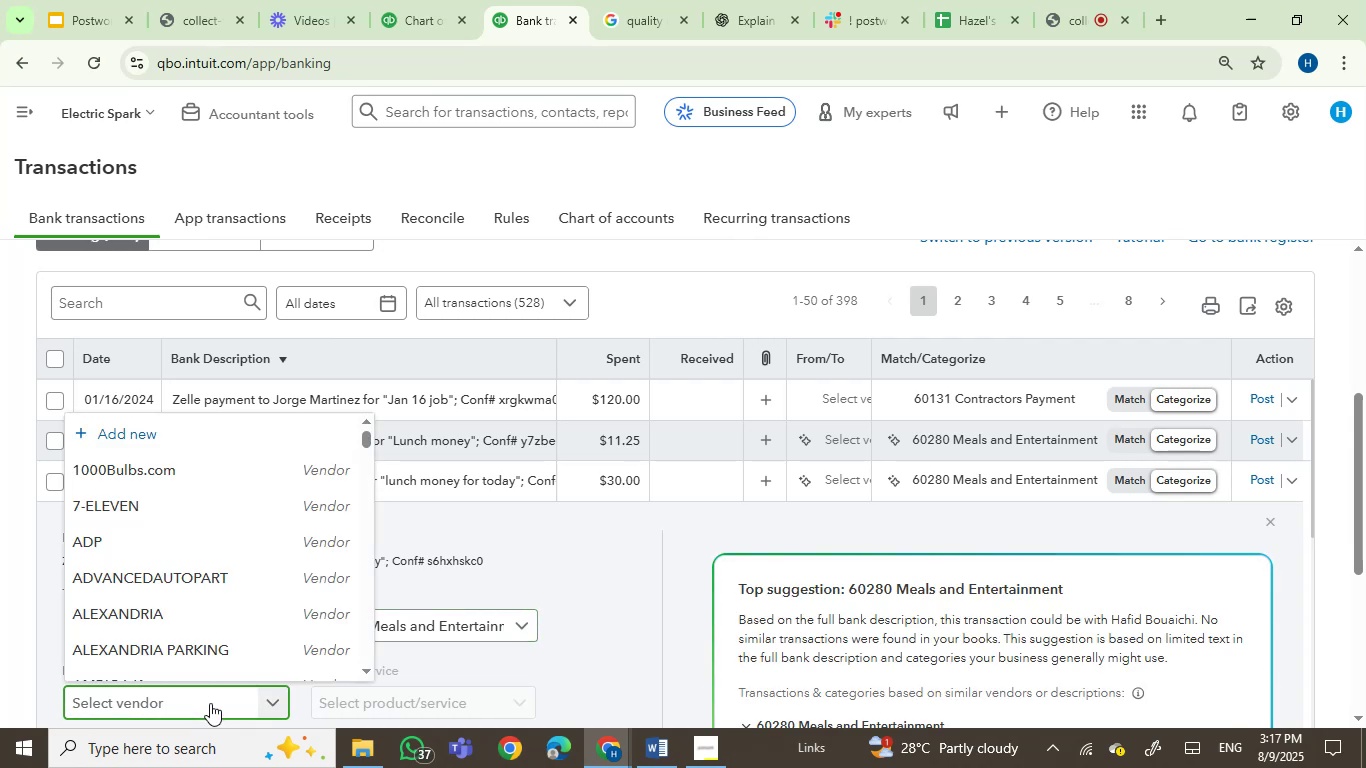 
type(haf)
 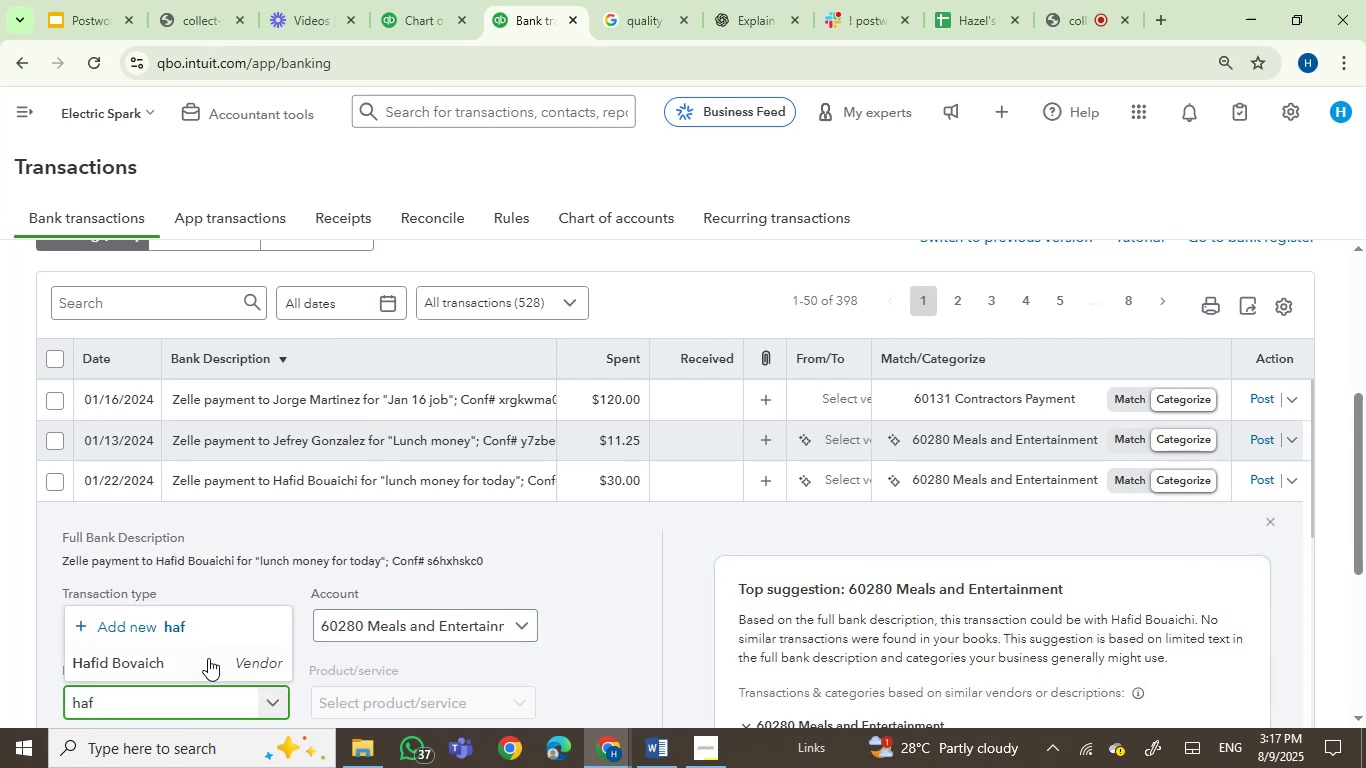 
left_click([201, 658])
 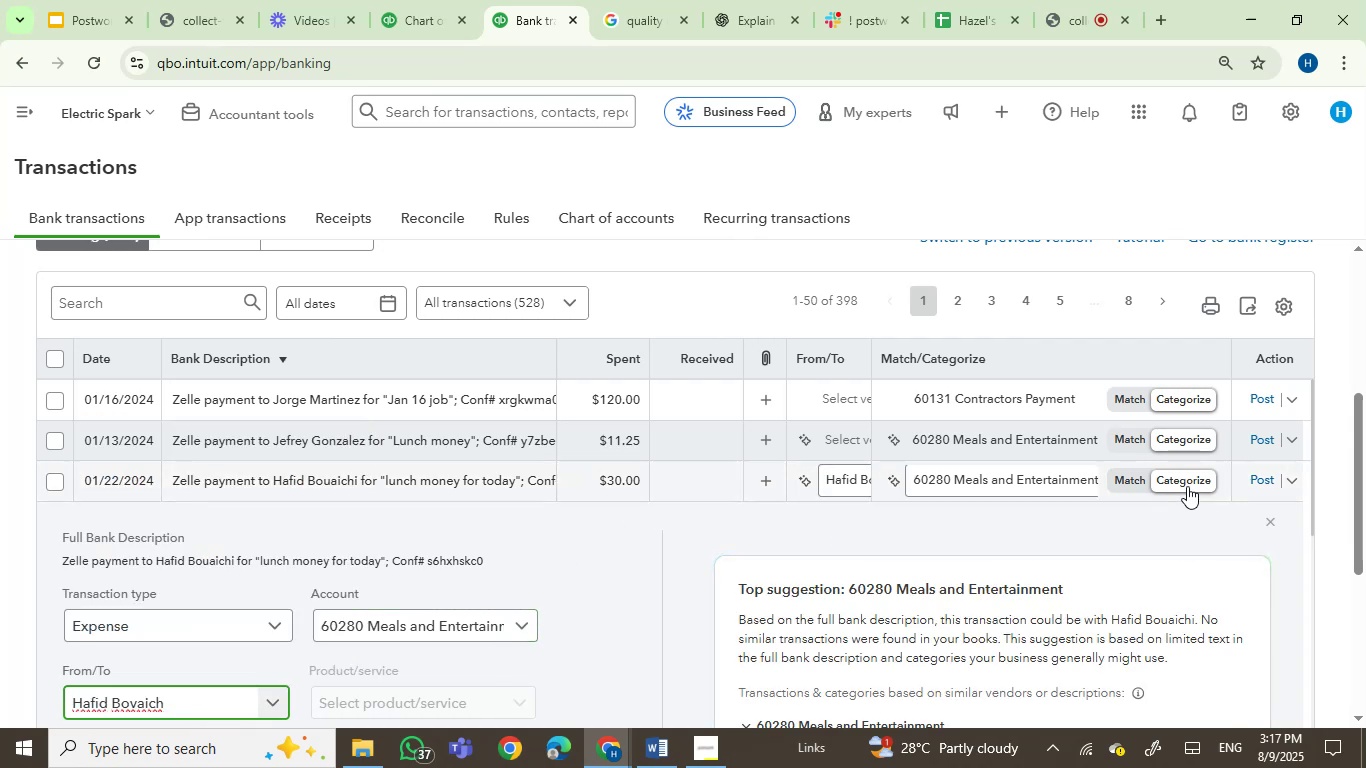 
left_click([1261, 477])
 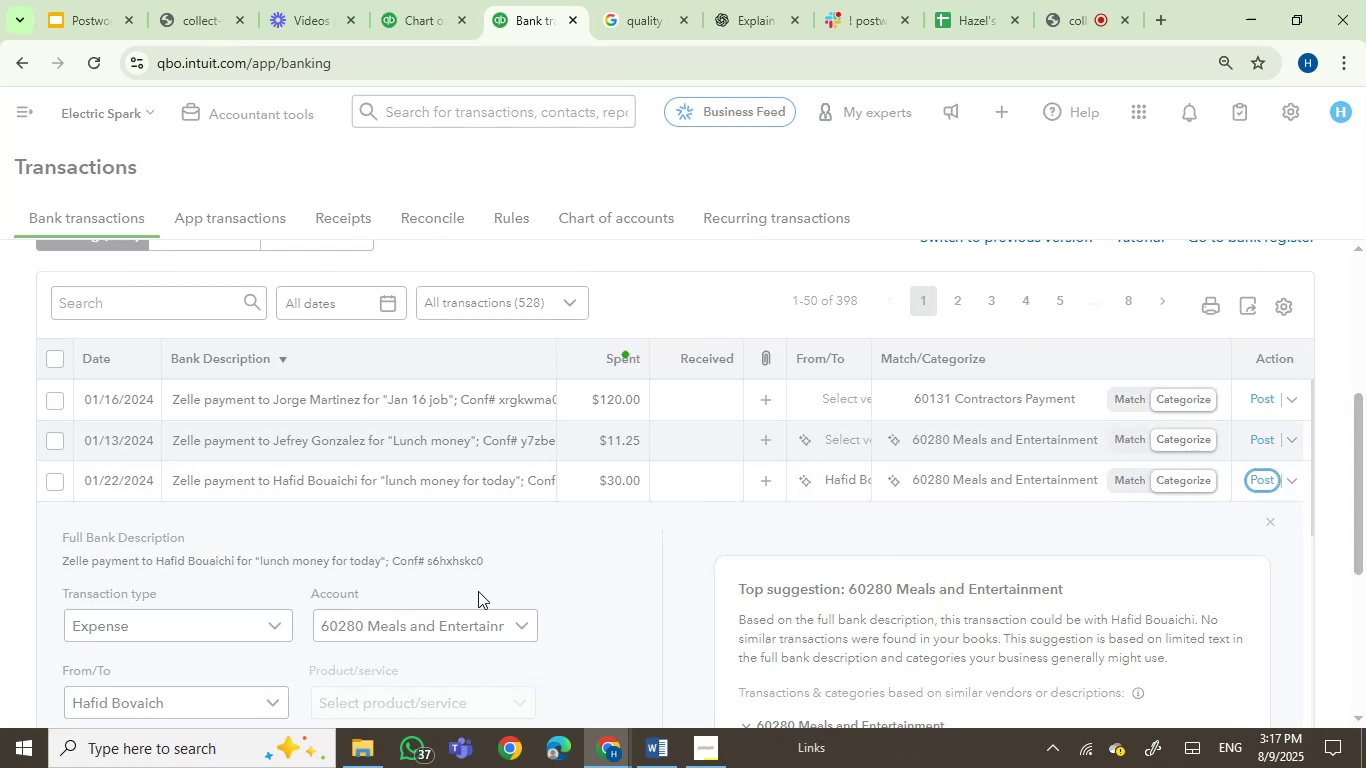 
mouse_move([514, 506])
 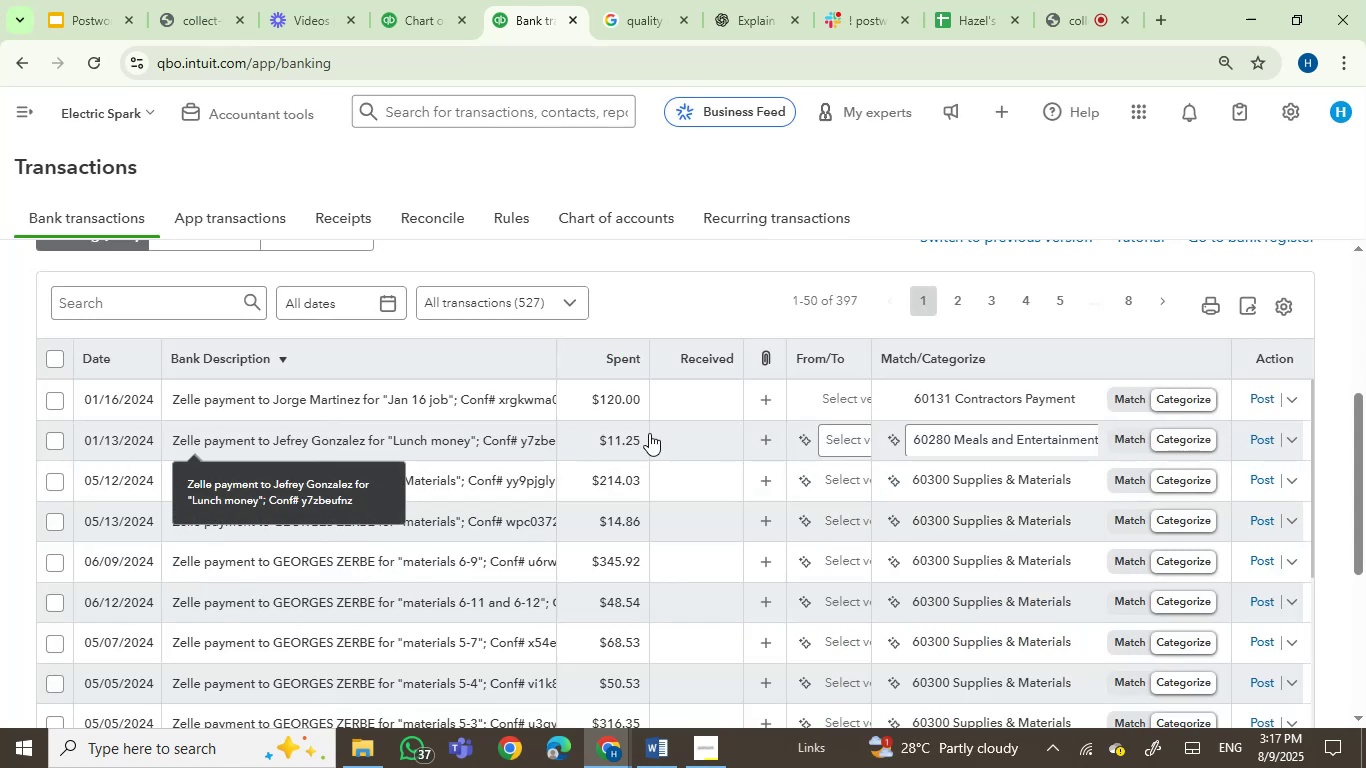 
left_click([842, 442])
 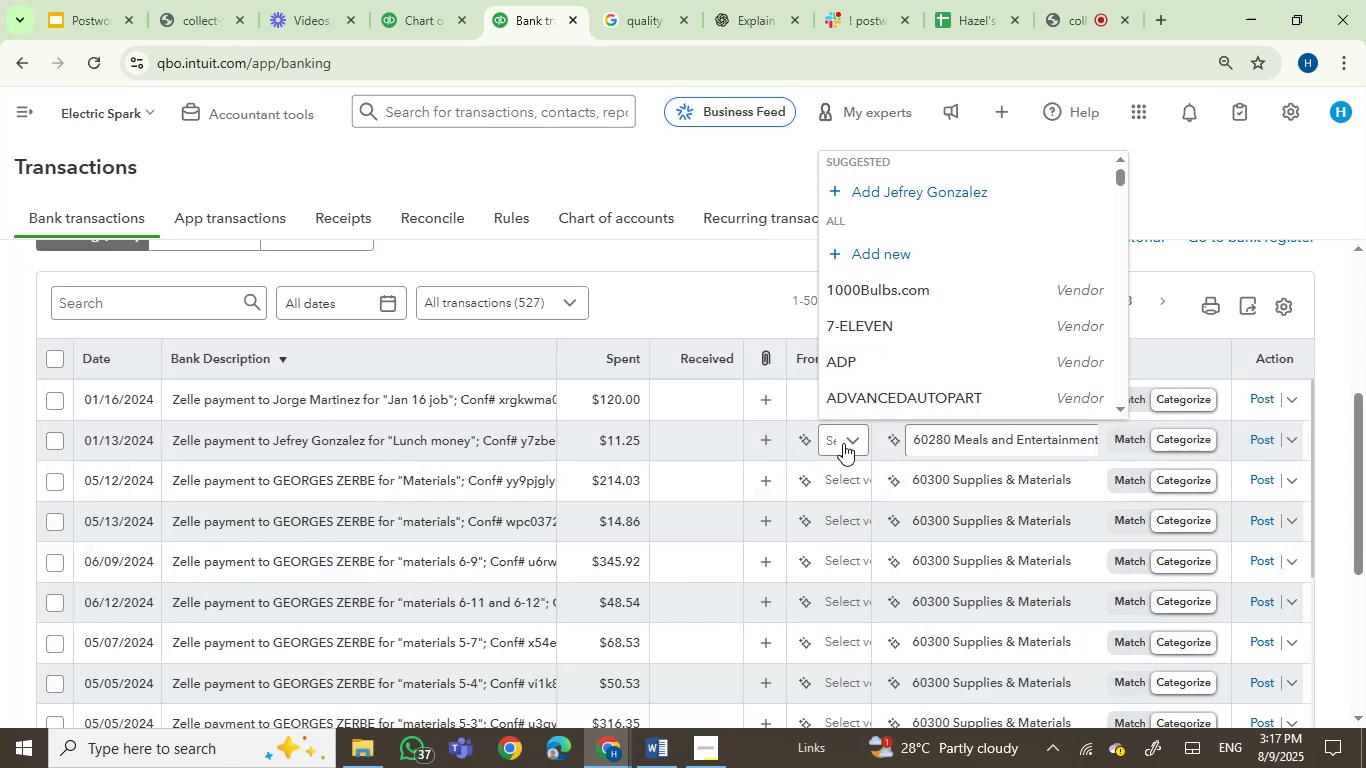 
type(jef)
 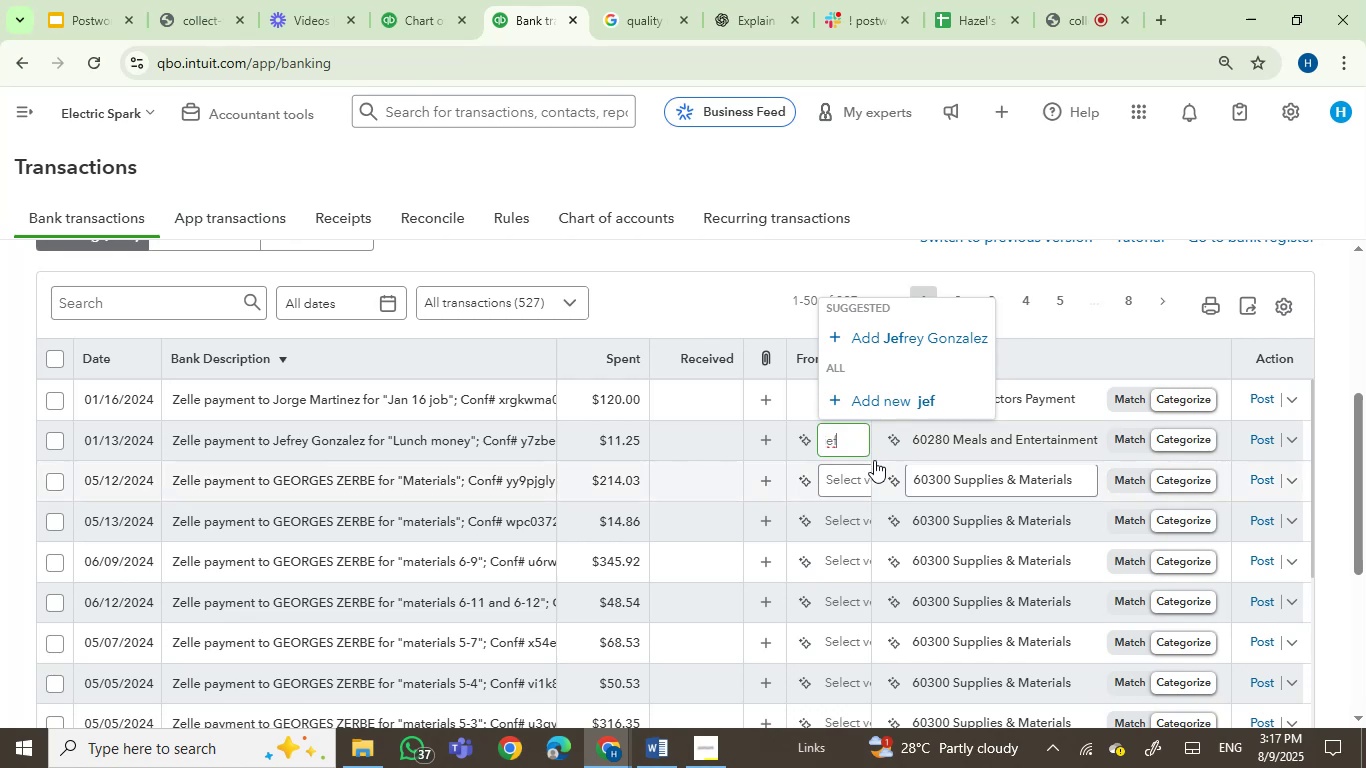 
key(Backspace)
key(Backspace)
key(Backspace)
type(jef)
 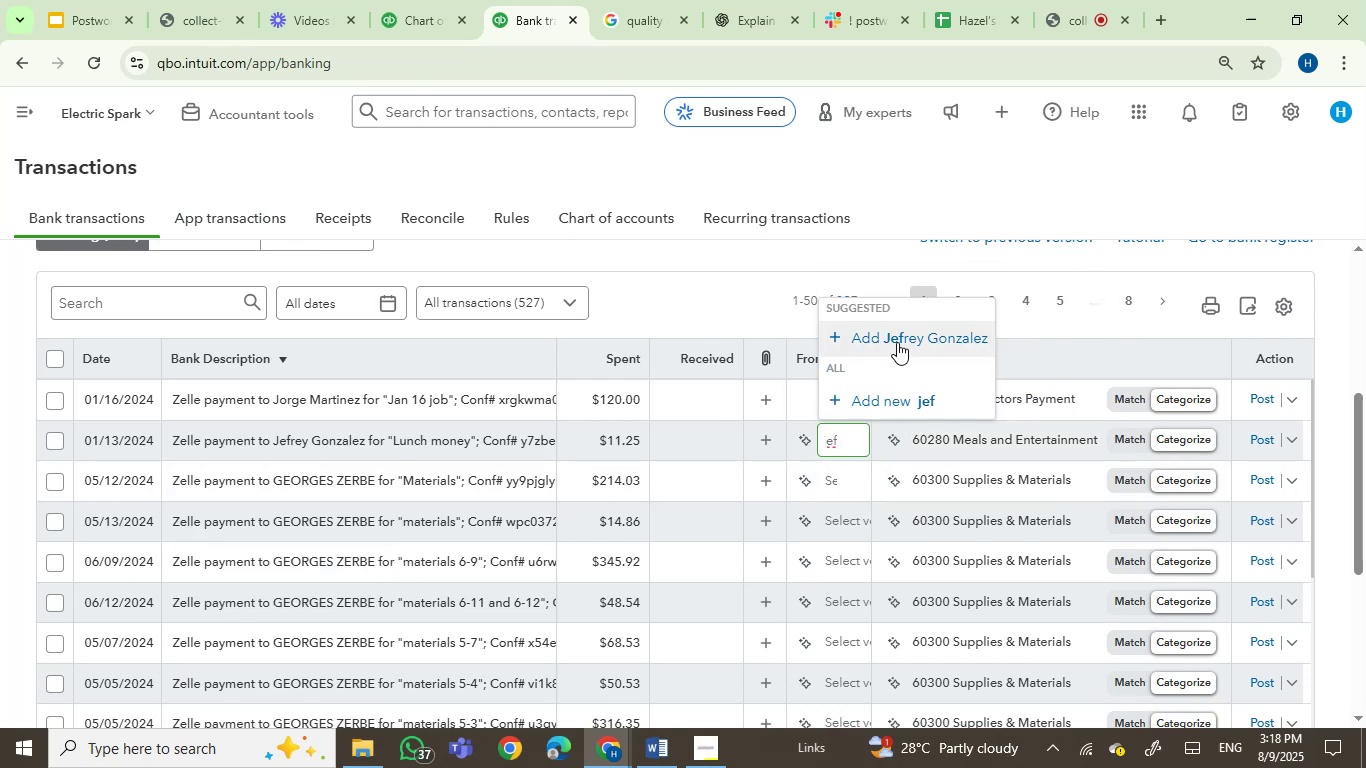 
wait(5.14)
 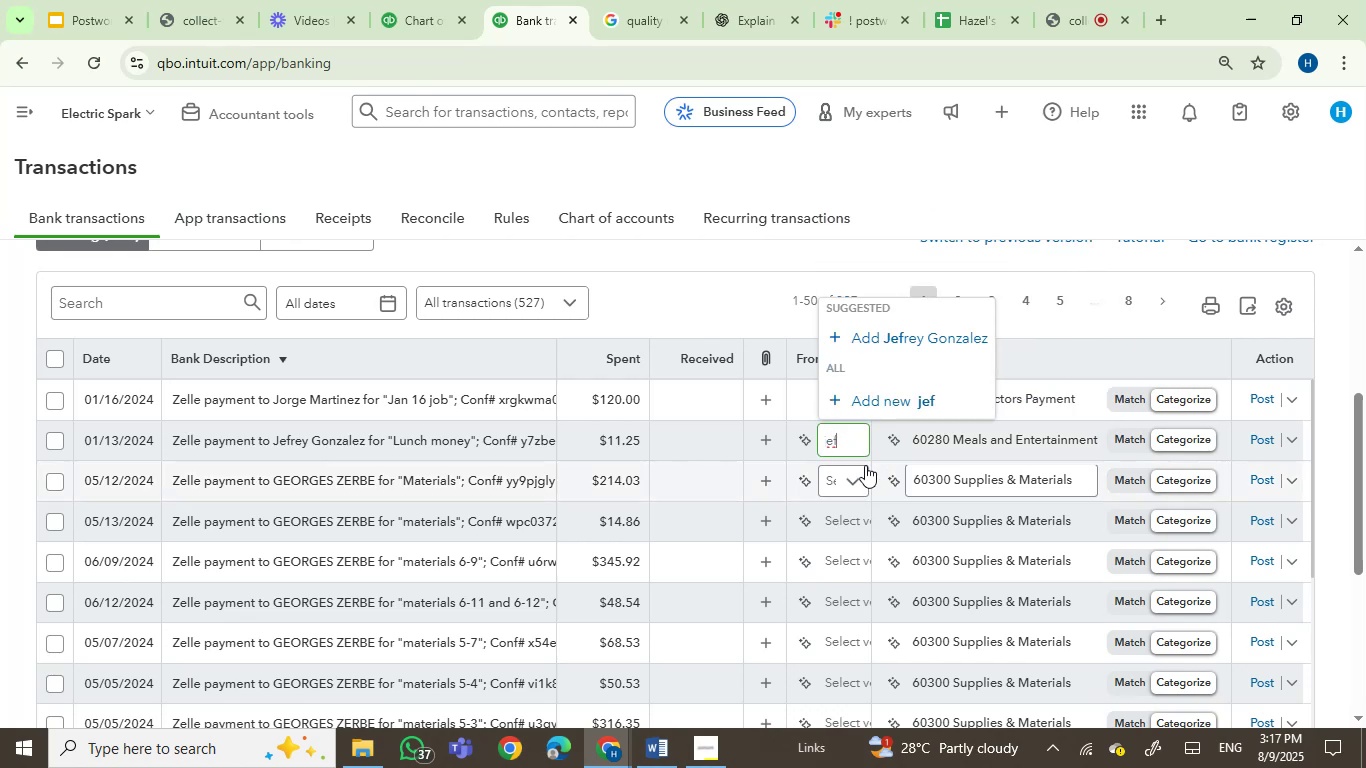 
left_click([897, 342])
 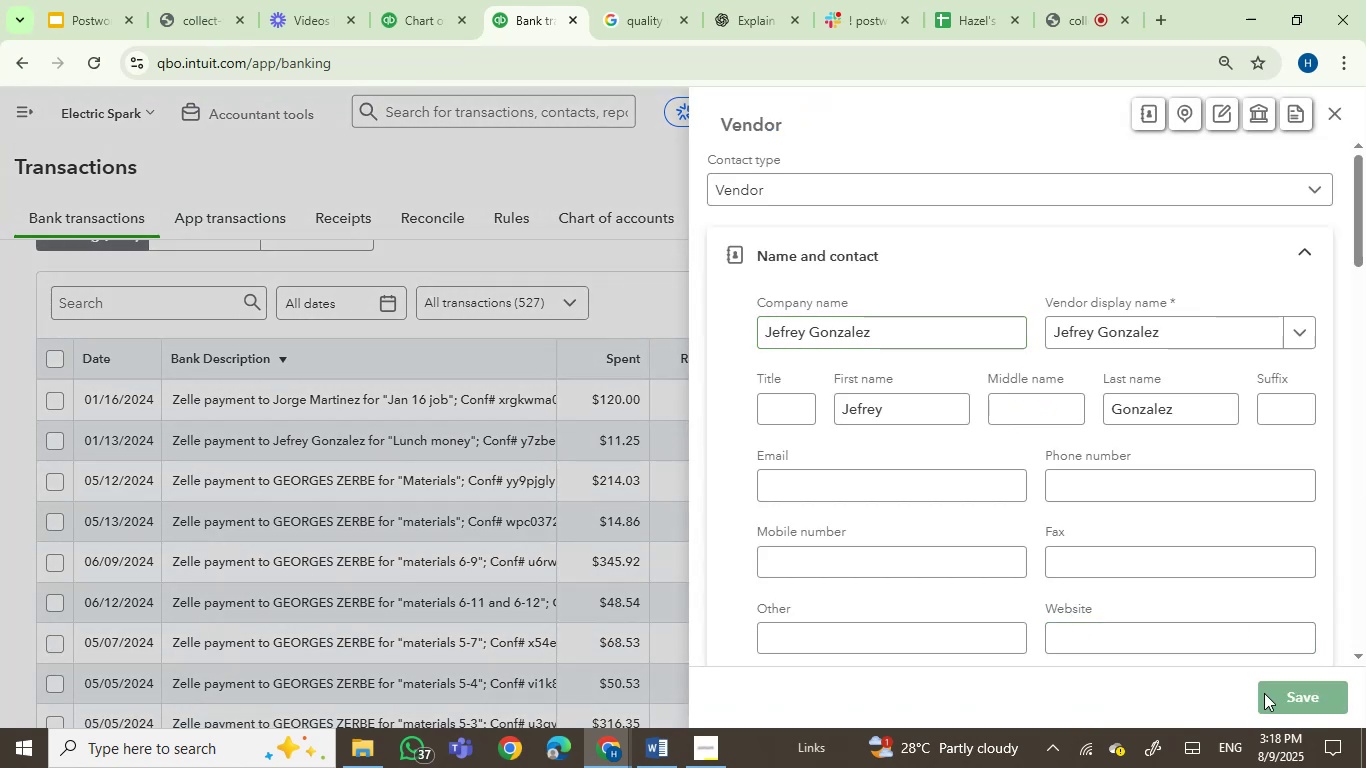 
wait(8.93)
 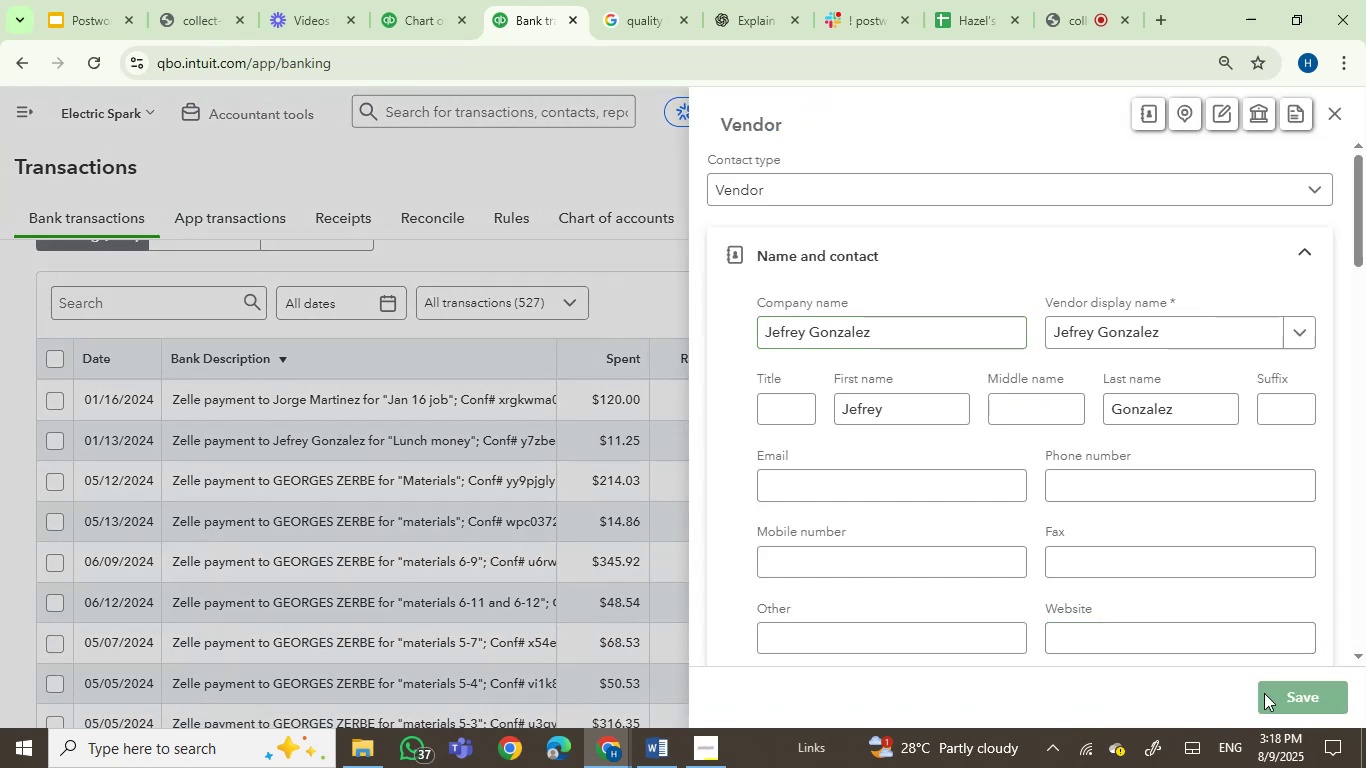 
left_click([1260, 438])
 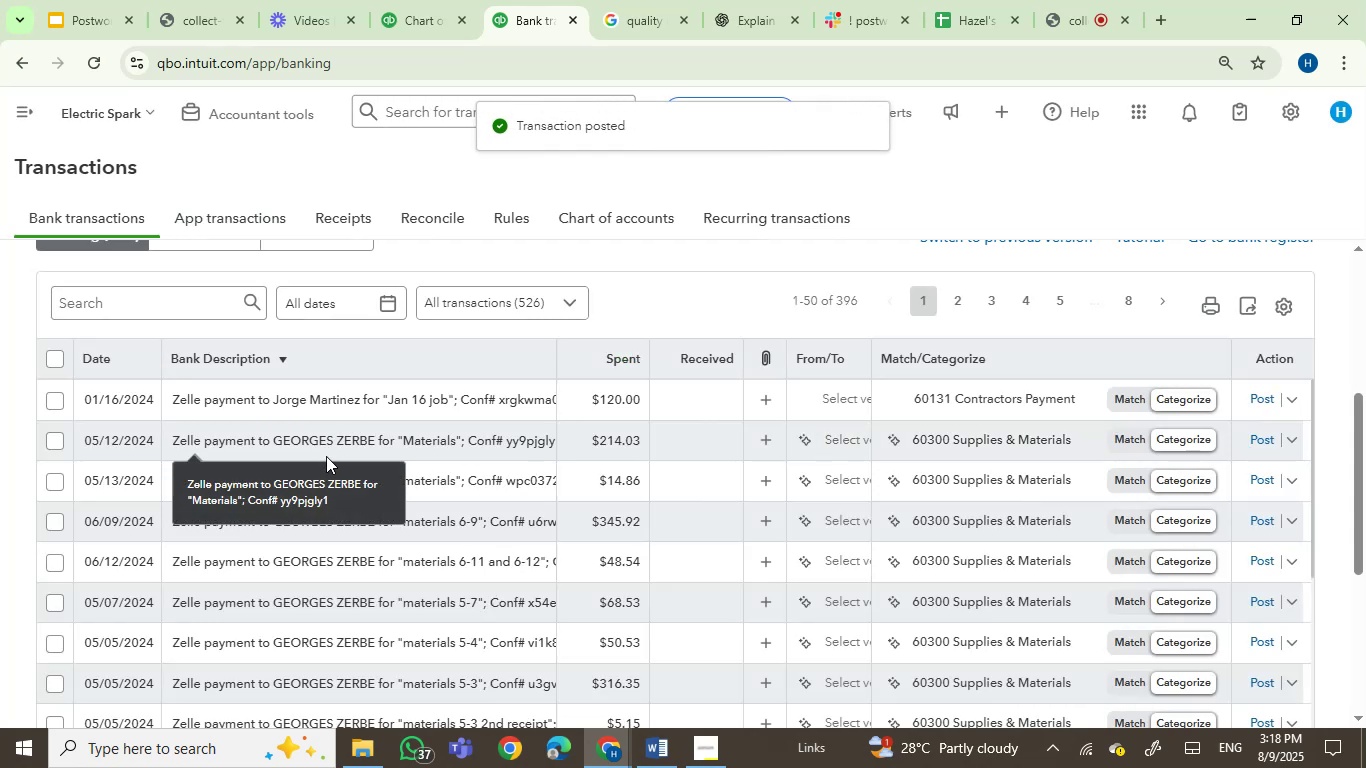 
wait(10.85)
 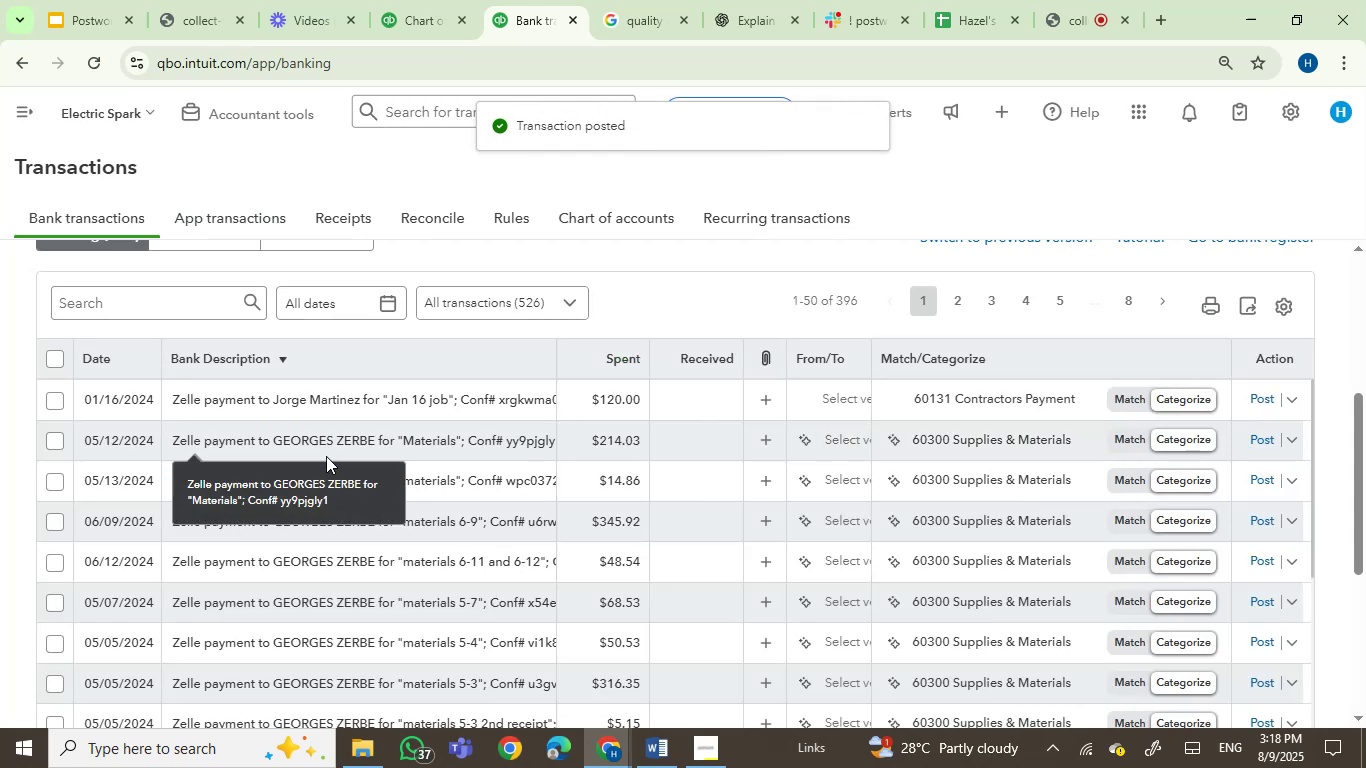 
left_click([835, 443])
 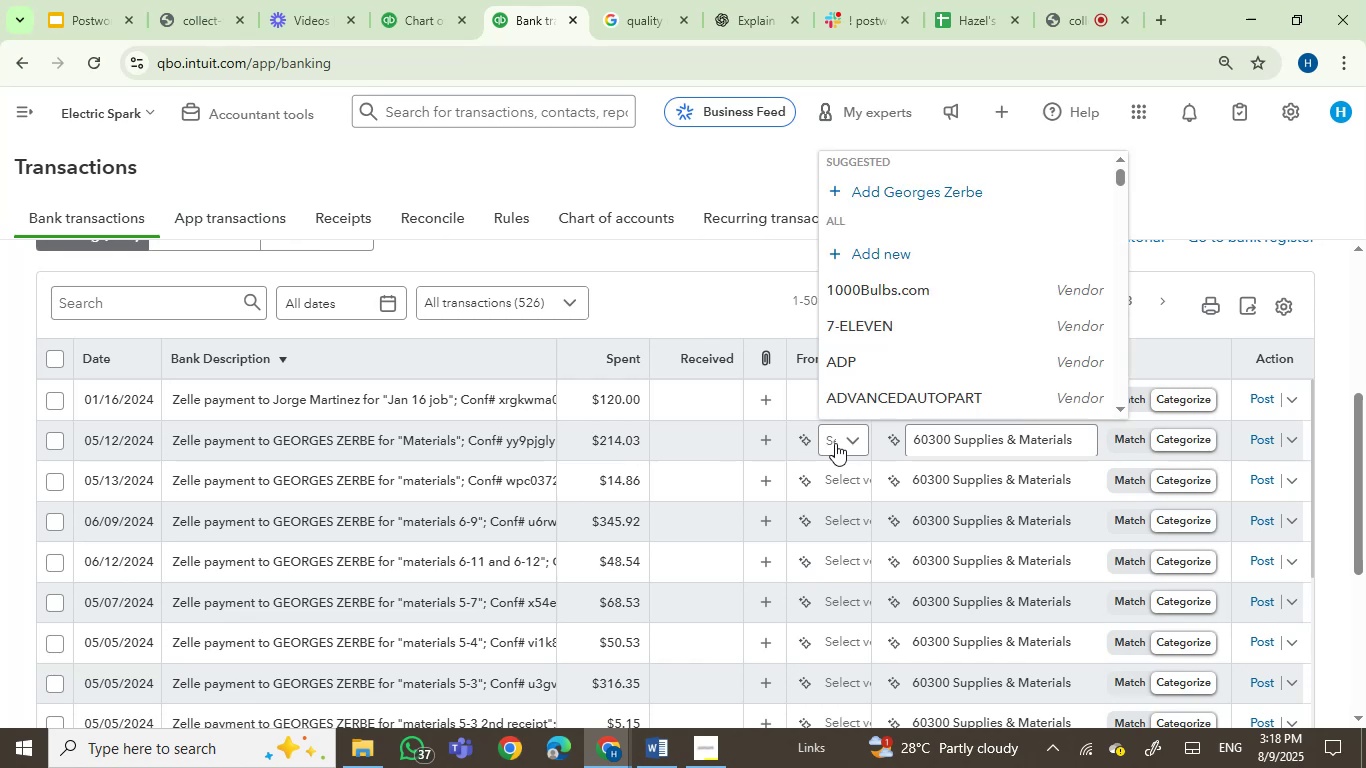 
type(zerb)
 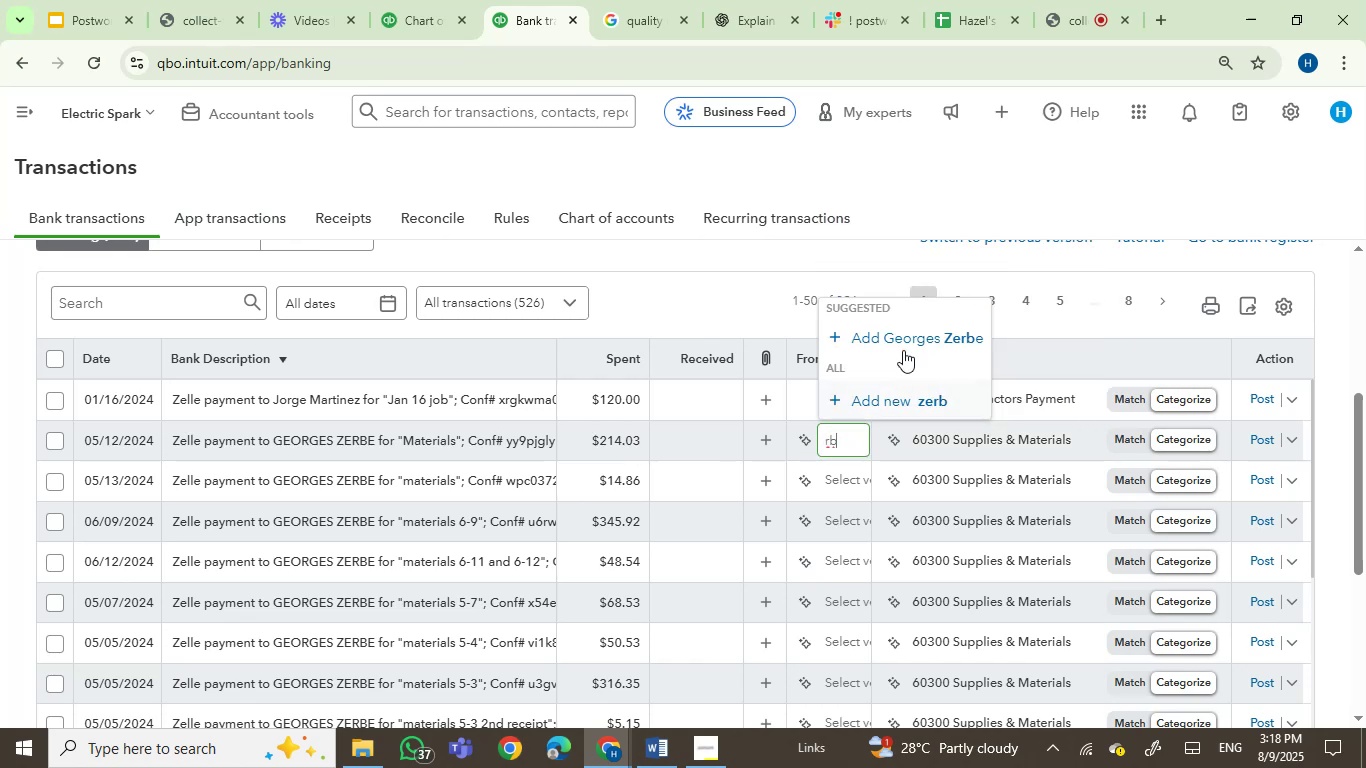 
left_click([909, 334])
 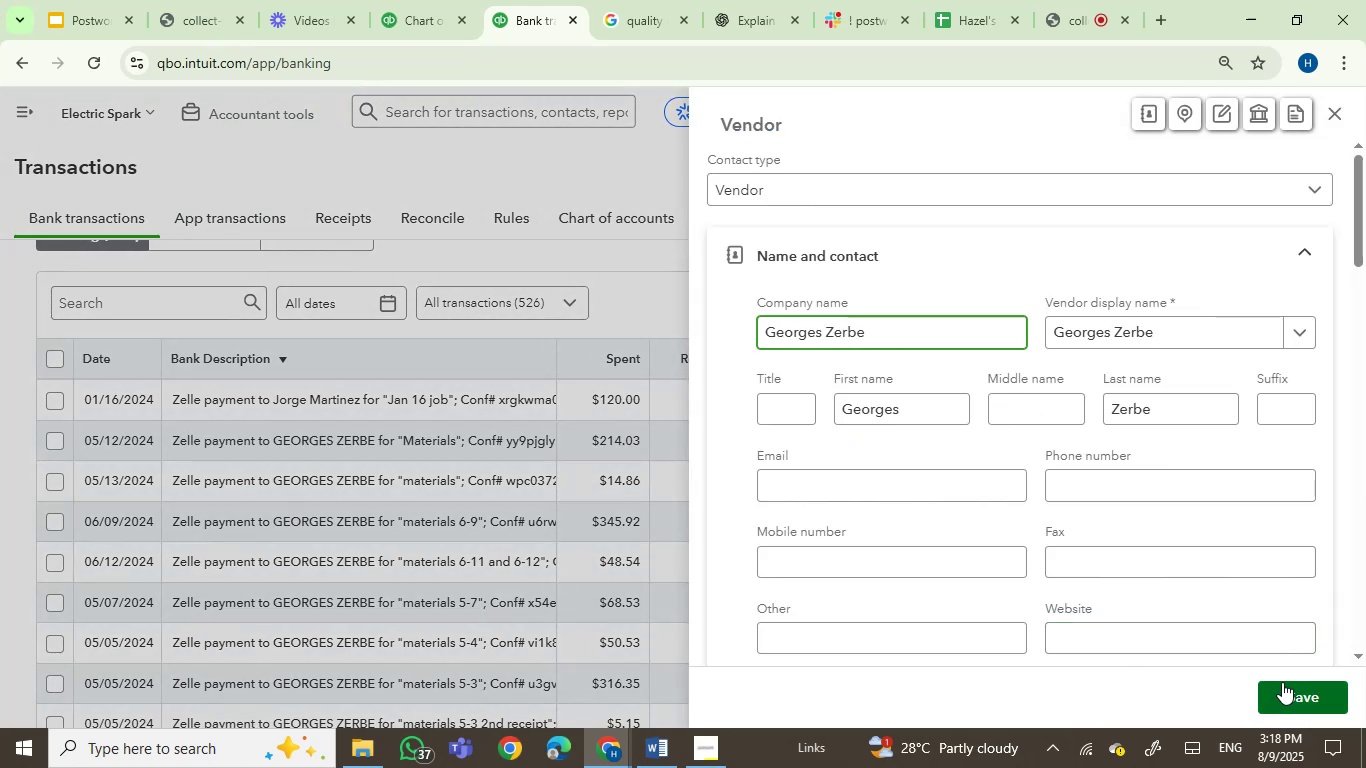 
left_click([1302, 690])
 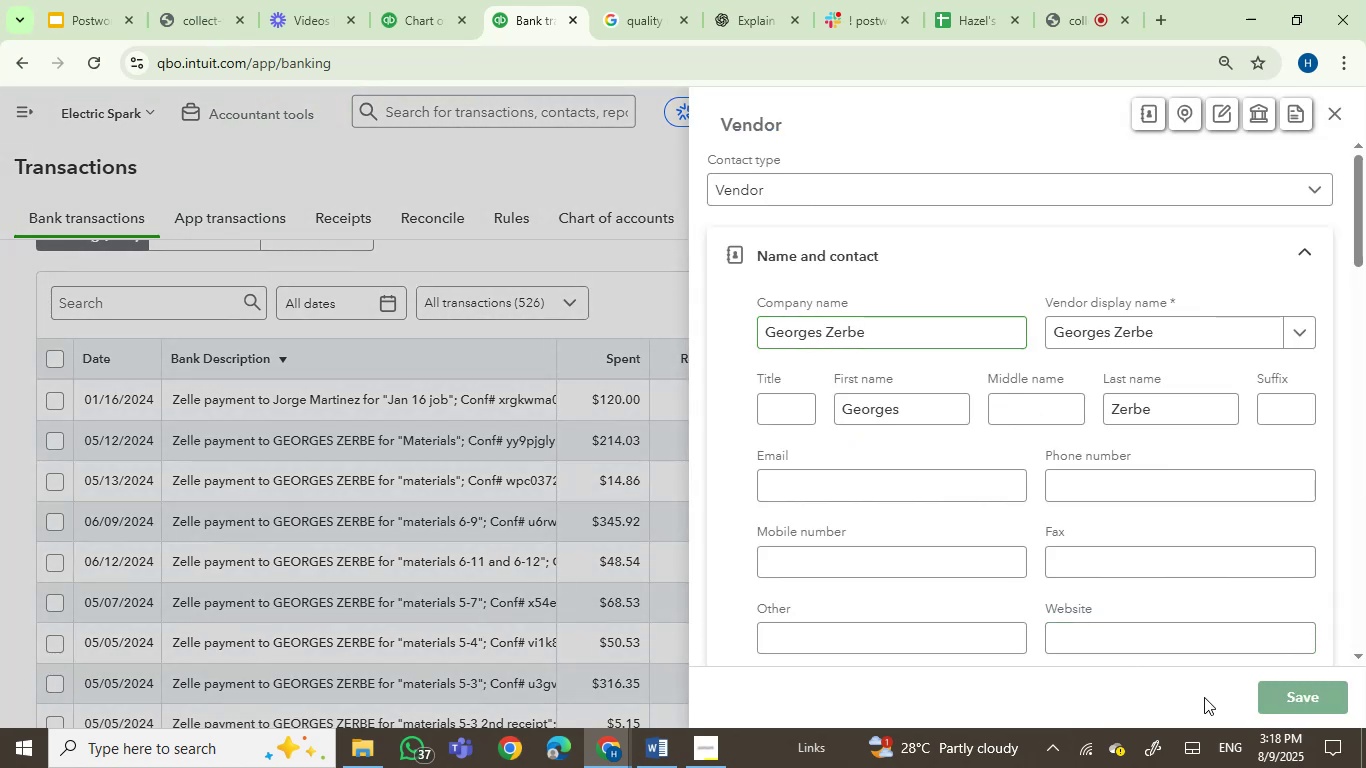 
mouse_move([734, 595])
 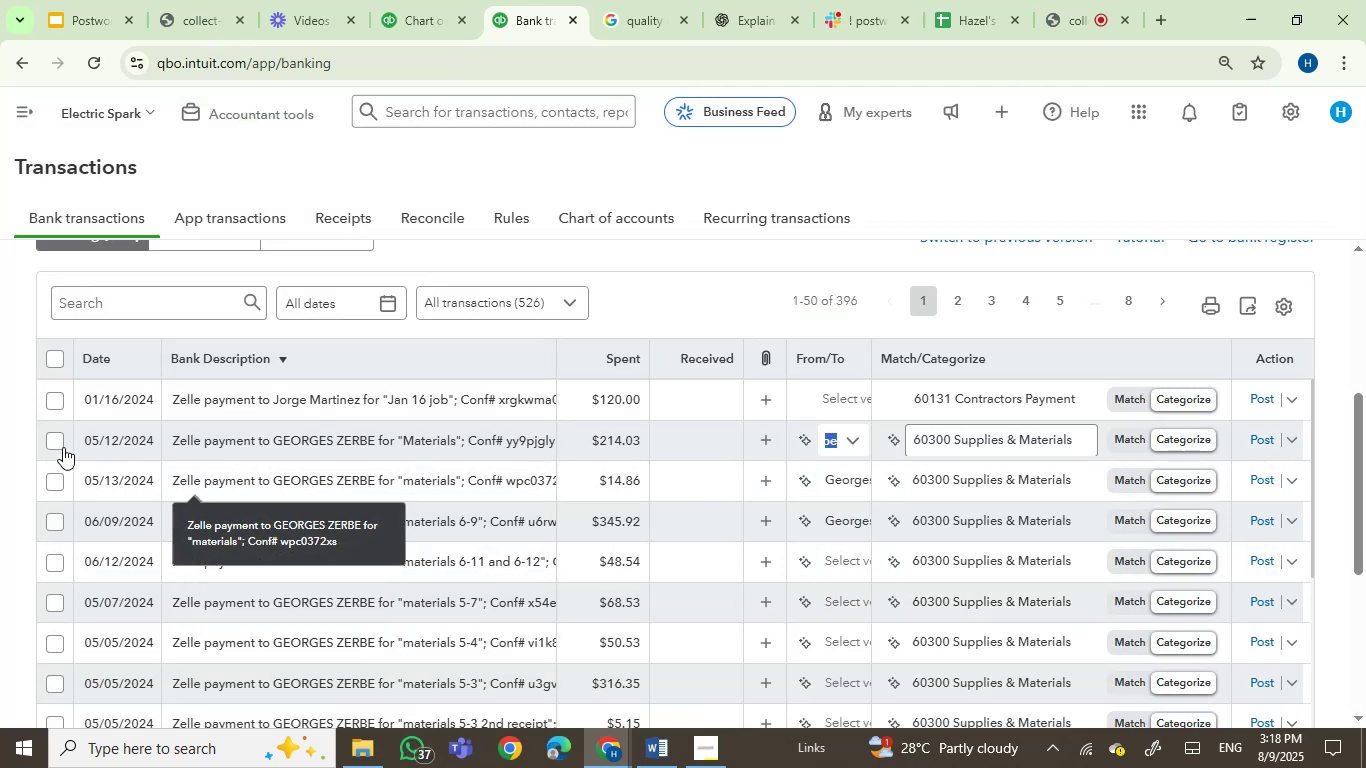 
left_click([56, 443])
 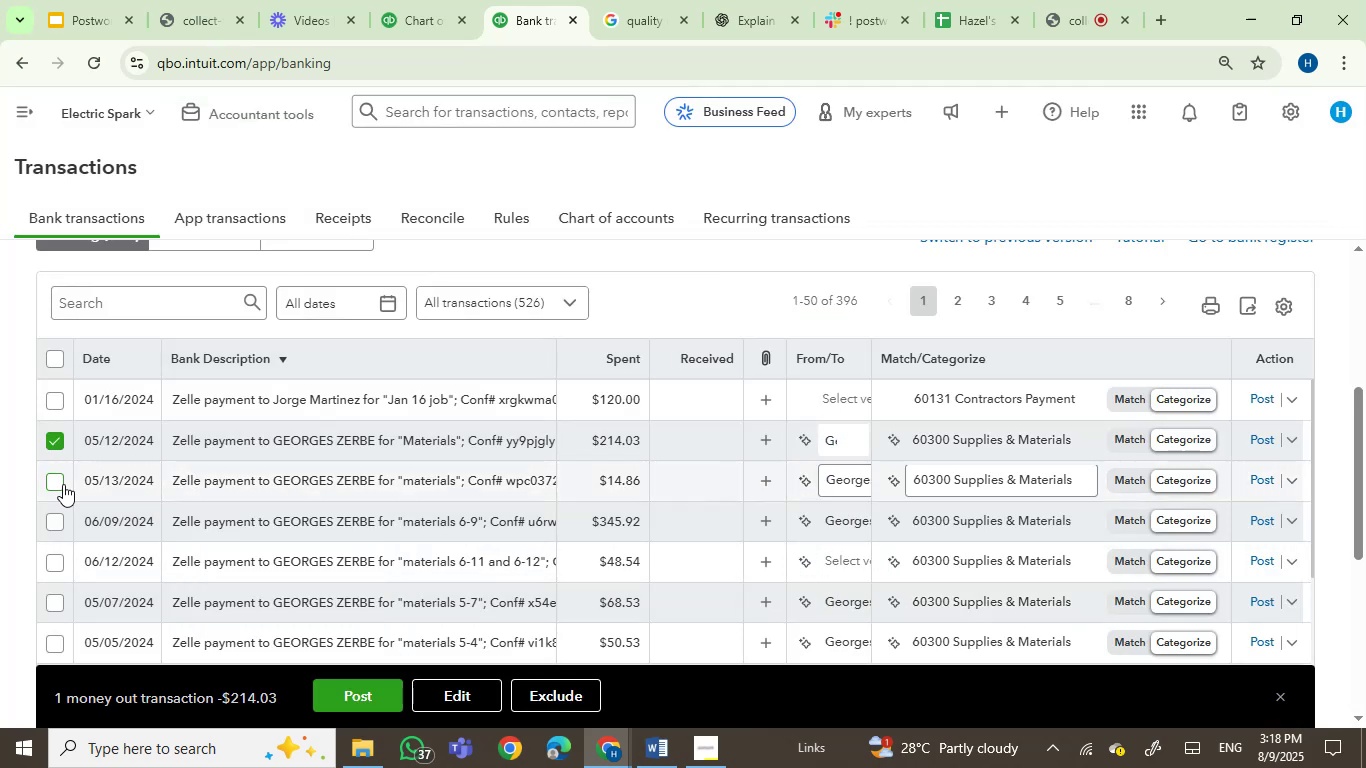 
left_click([53, 484])
 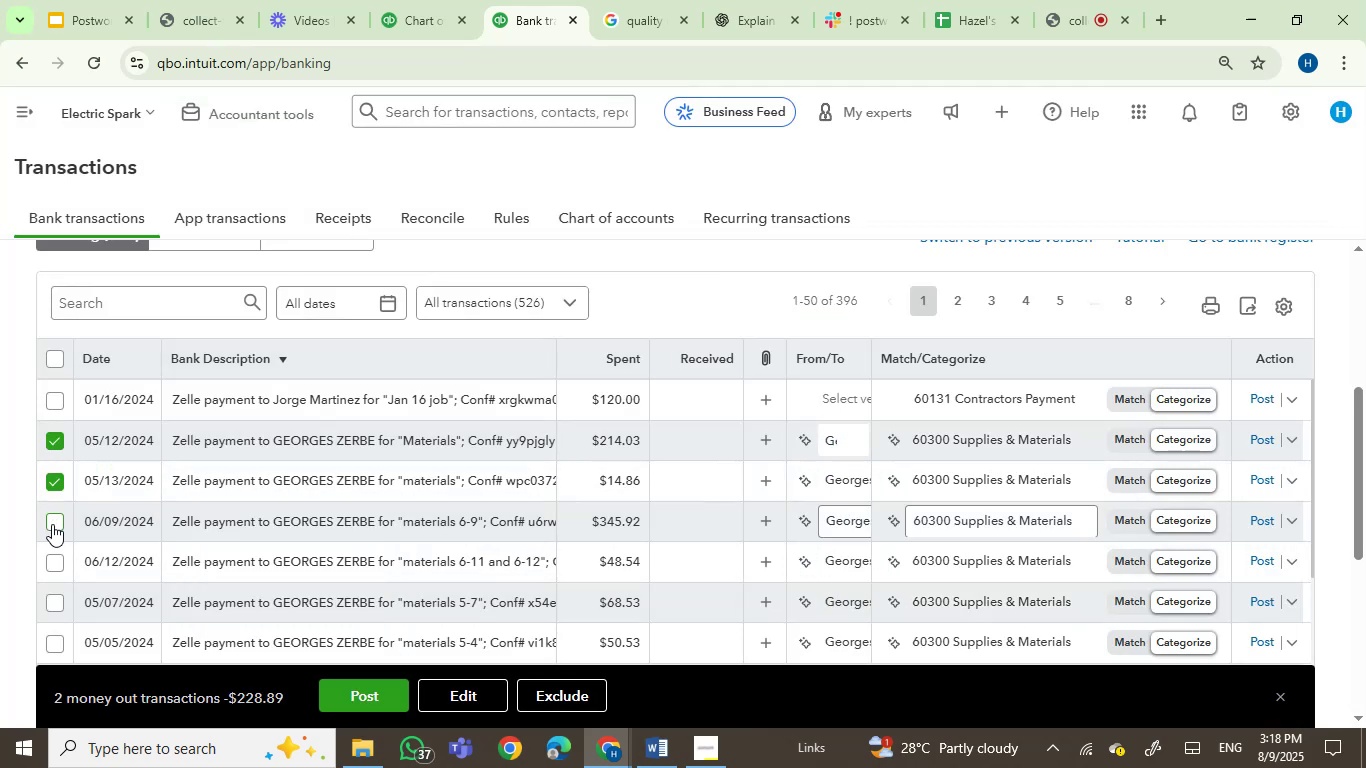 
left_click([53, 524])
 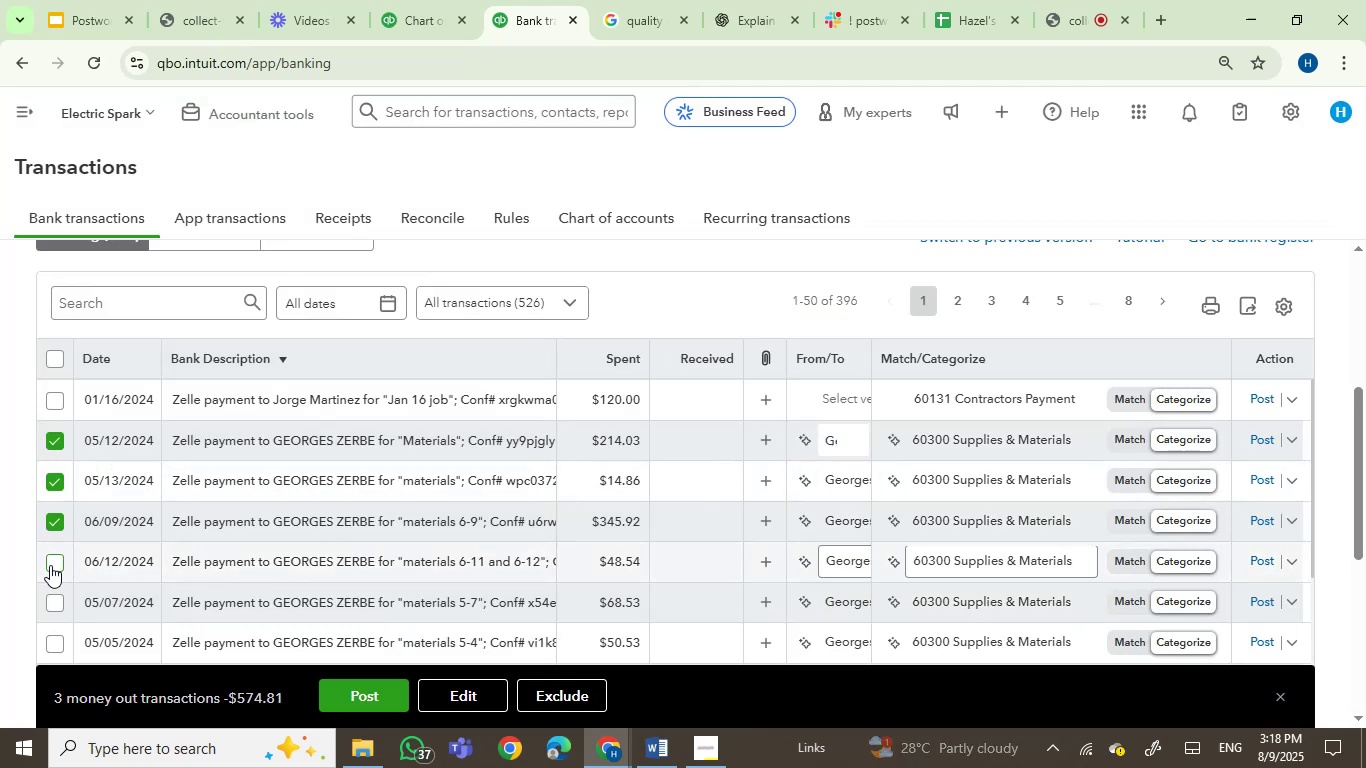 
left_click([53, 564])
 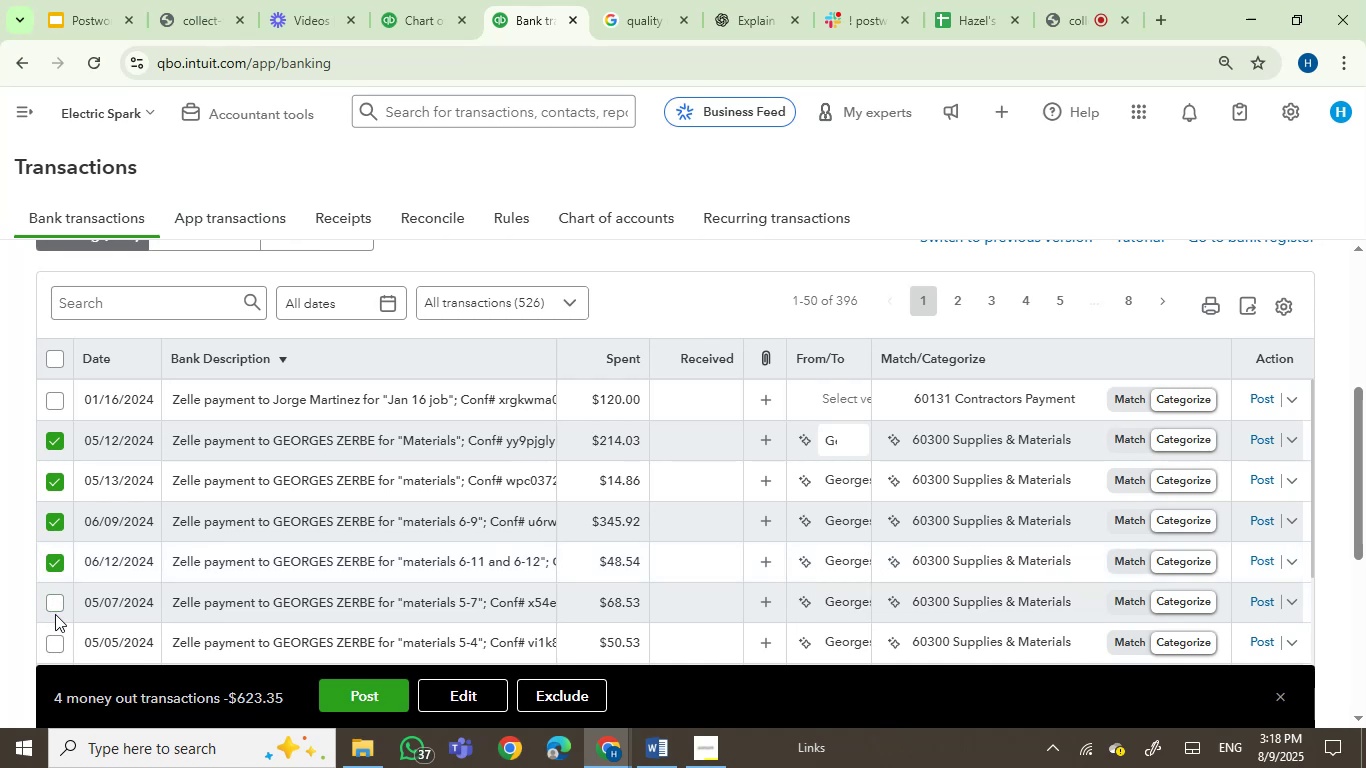 
left_click([55, 602])
 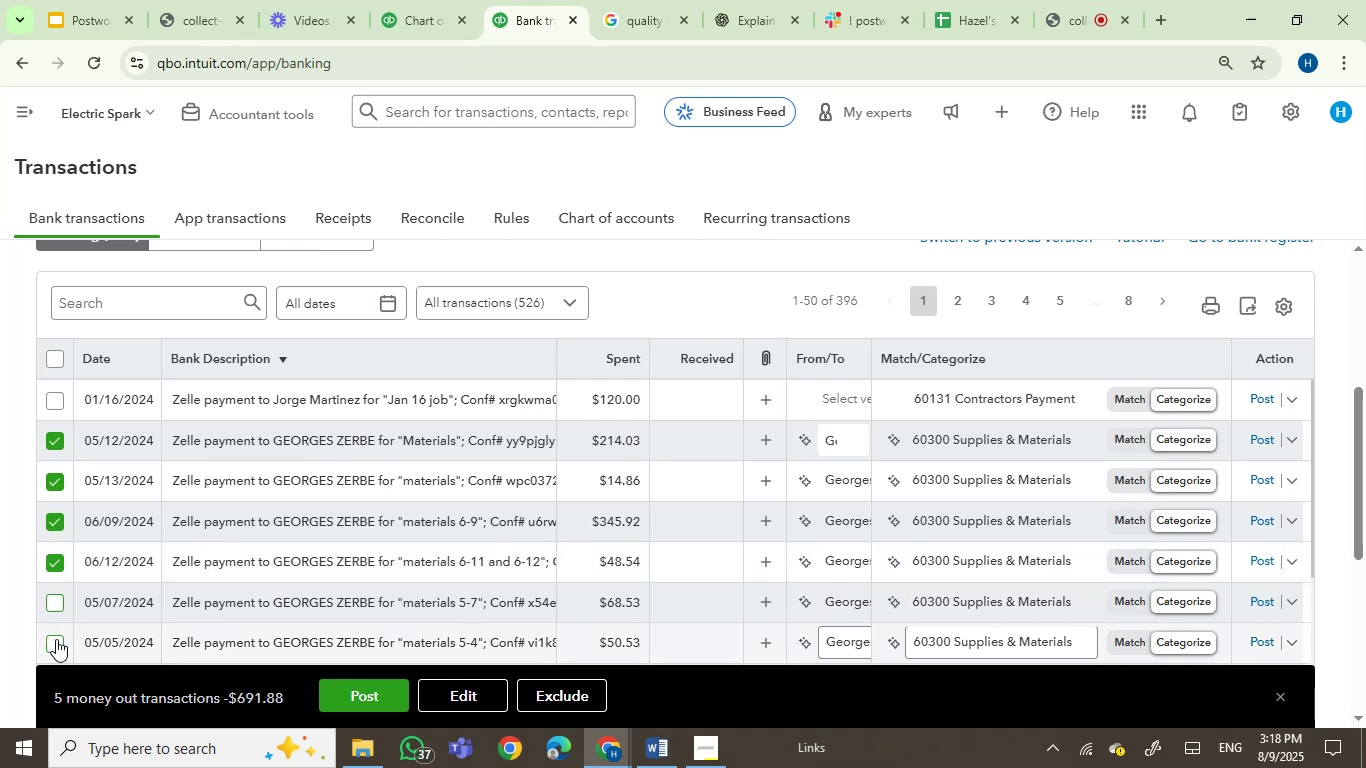 
left_click([56, 639])
 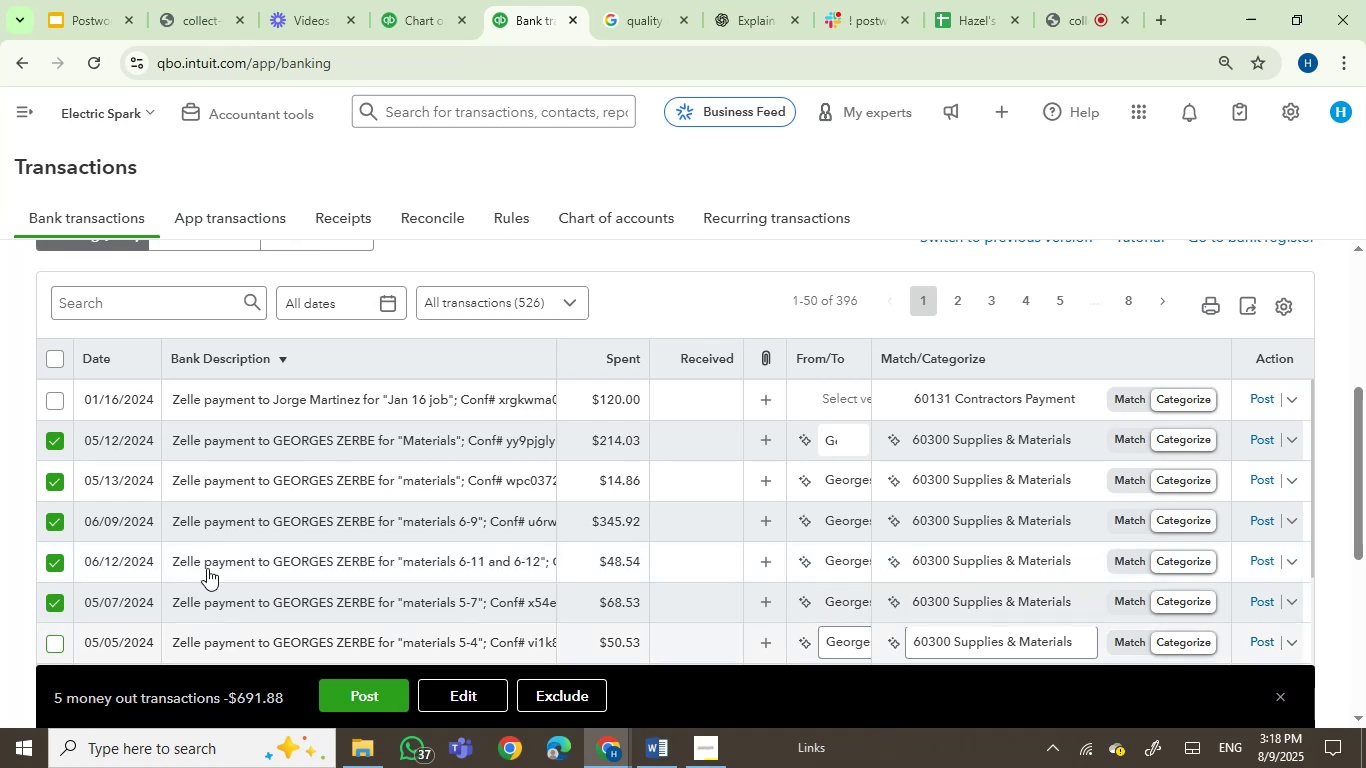 
scroll: coordinate [215, 567], scroll_direction: down, amount: 2.0
 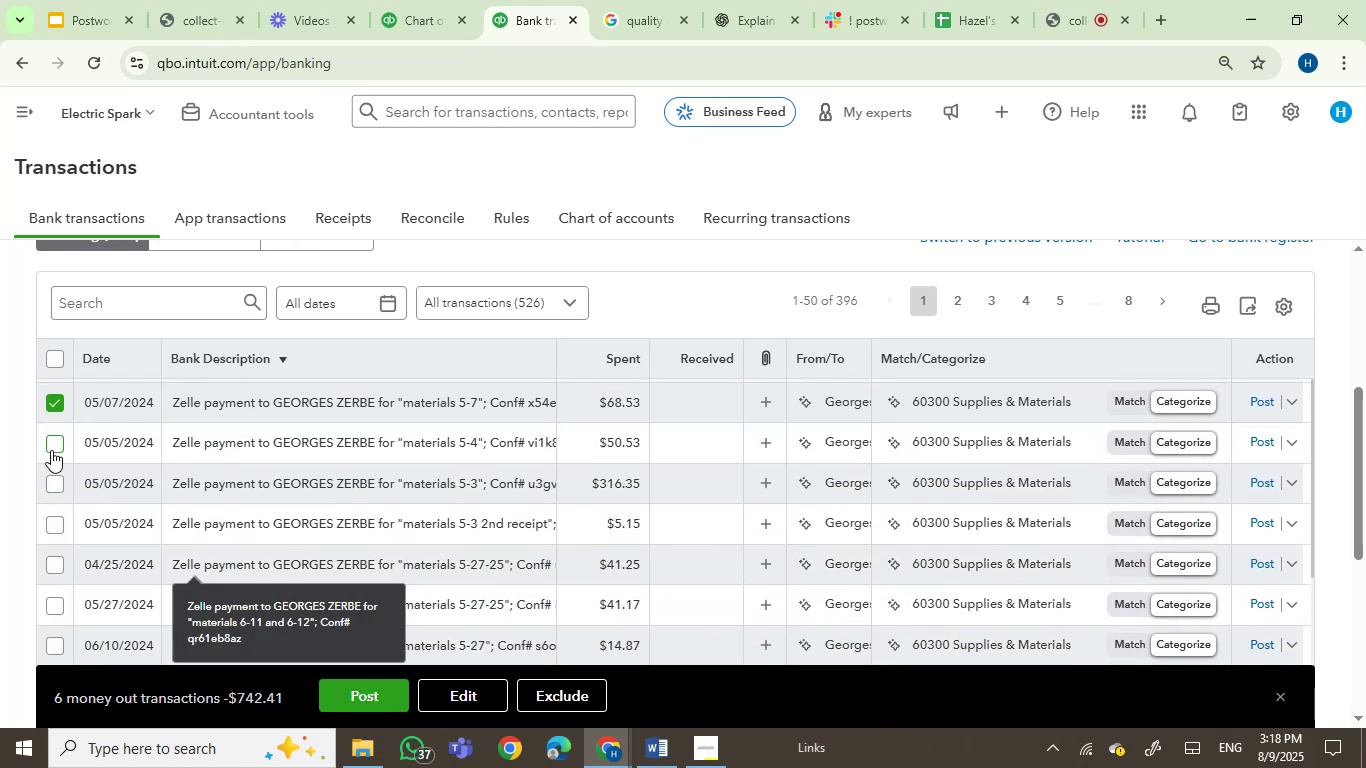 
left_click([53, 442])
 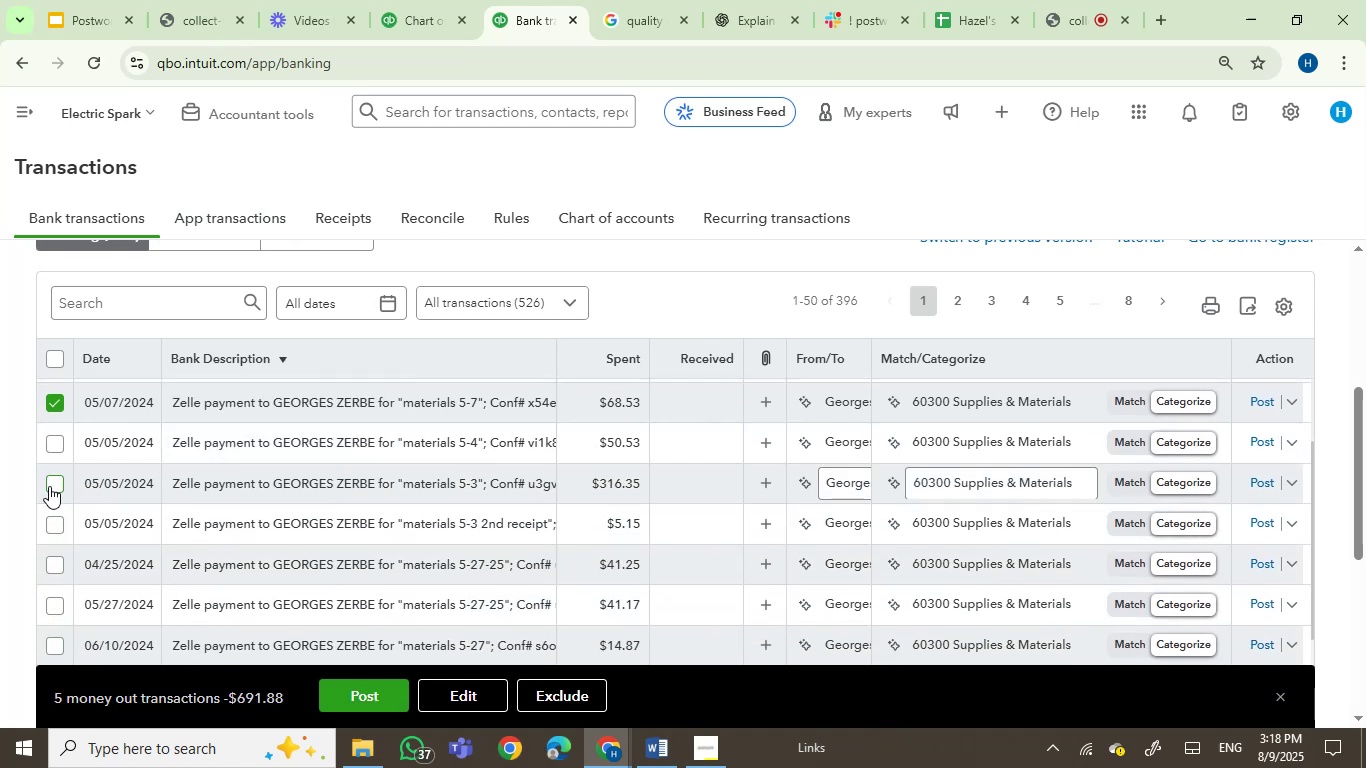 
left_click([49, 486])
 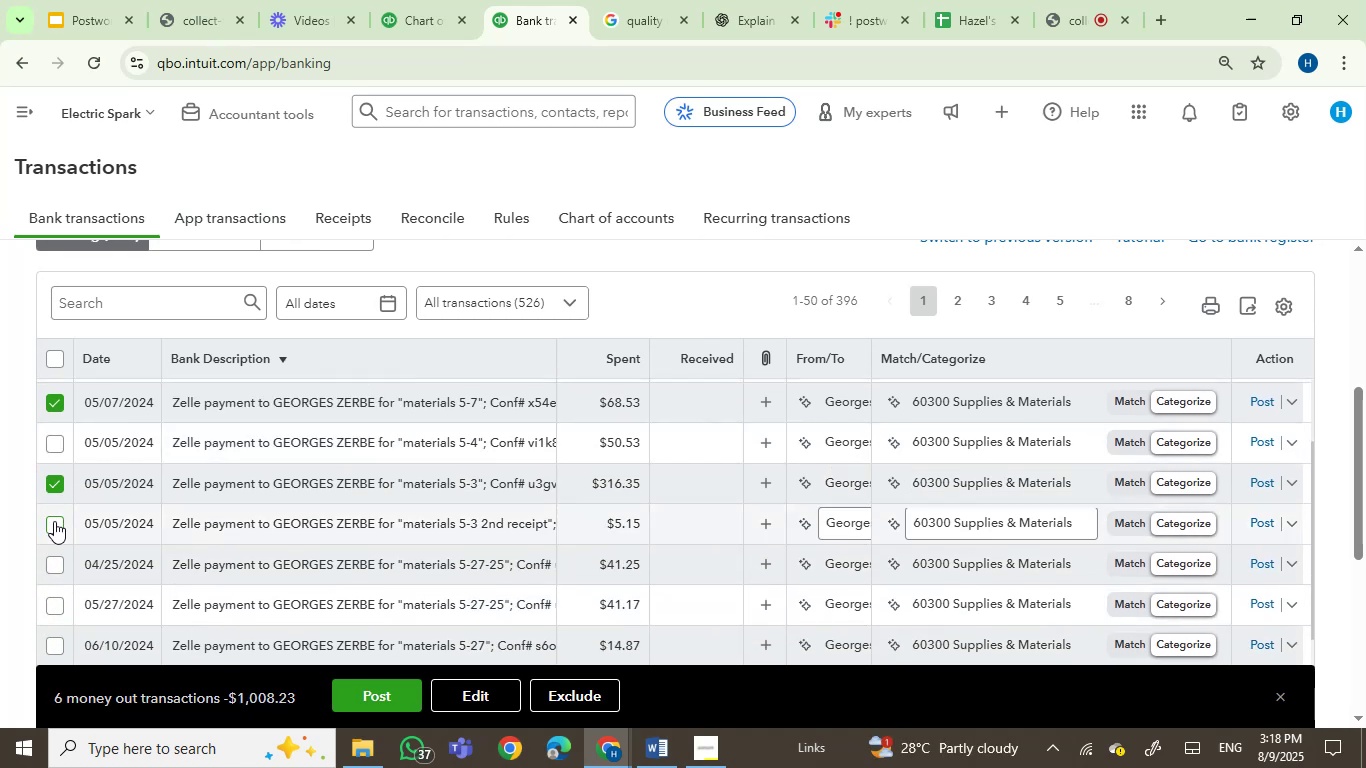 
left_click([54, 521])
 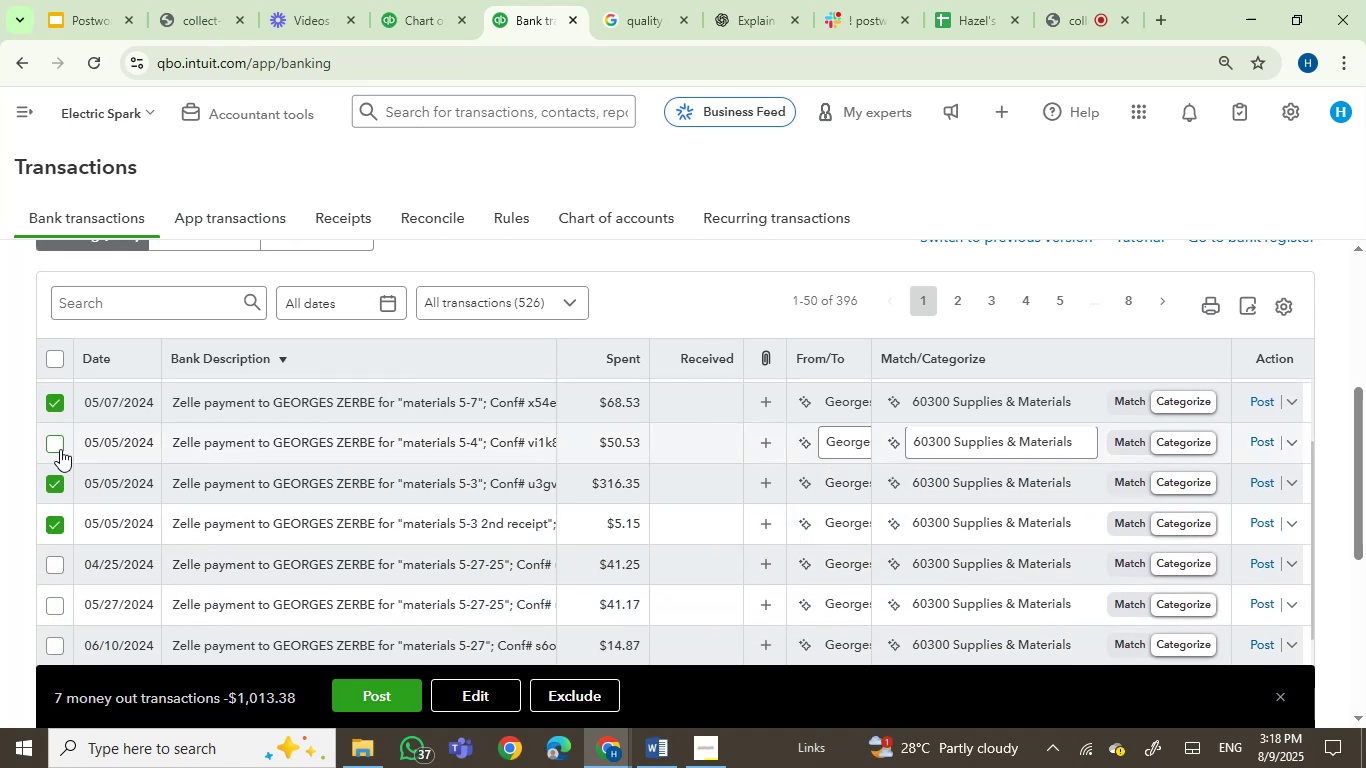 
left_click([53, 445])
 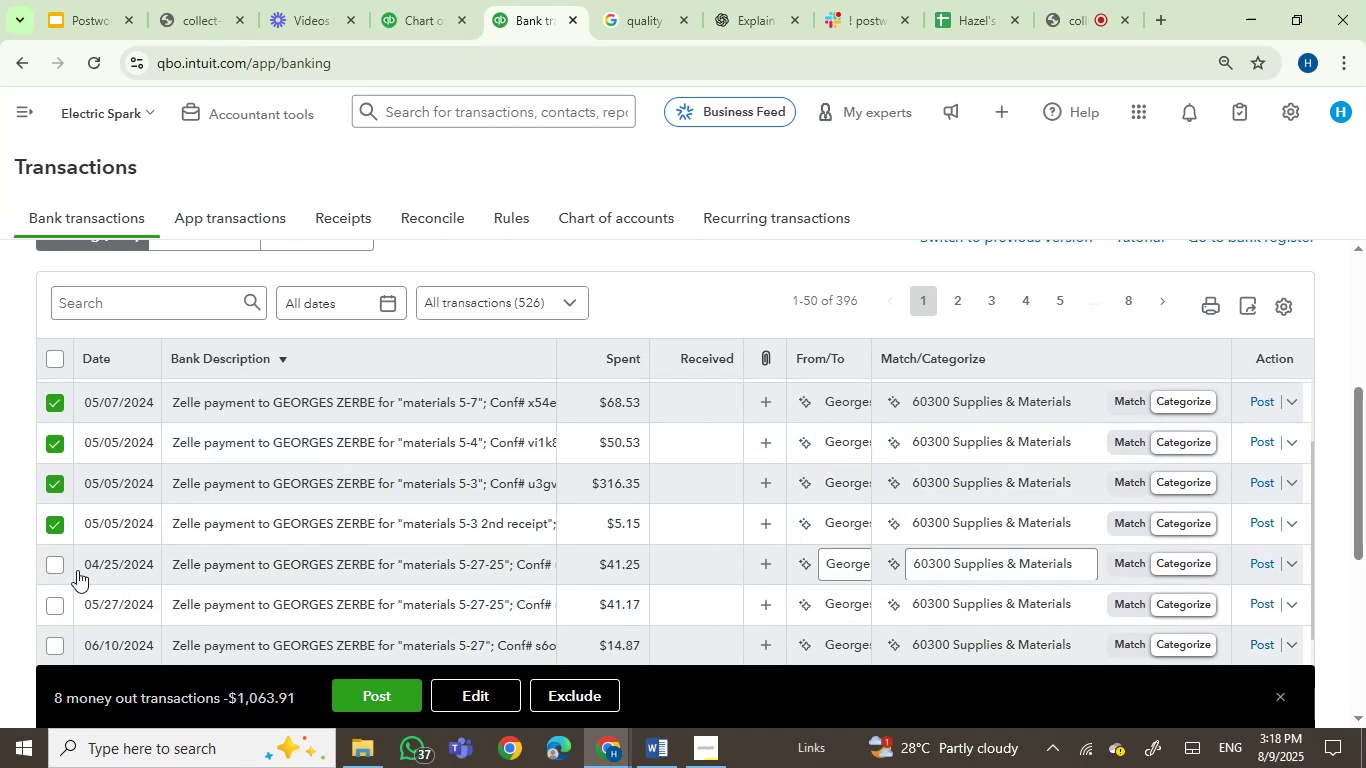 
left_click([51, 563])
 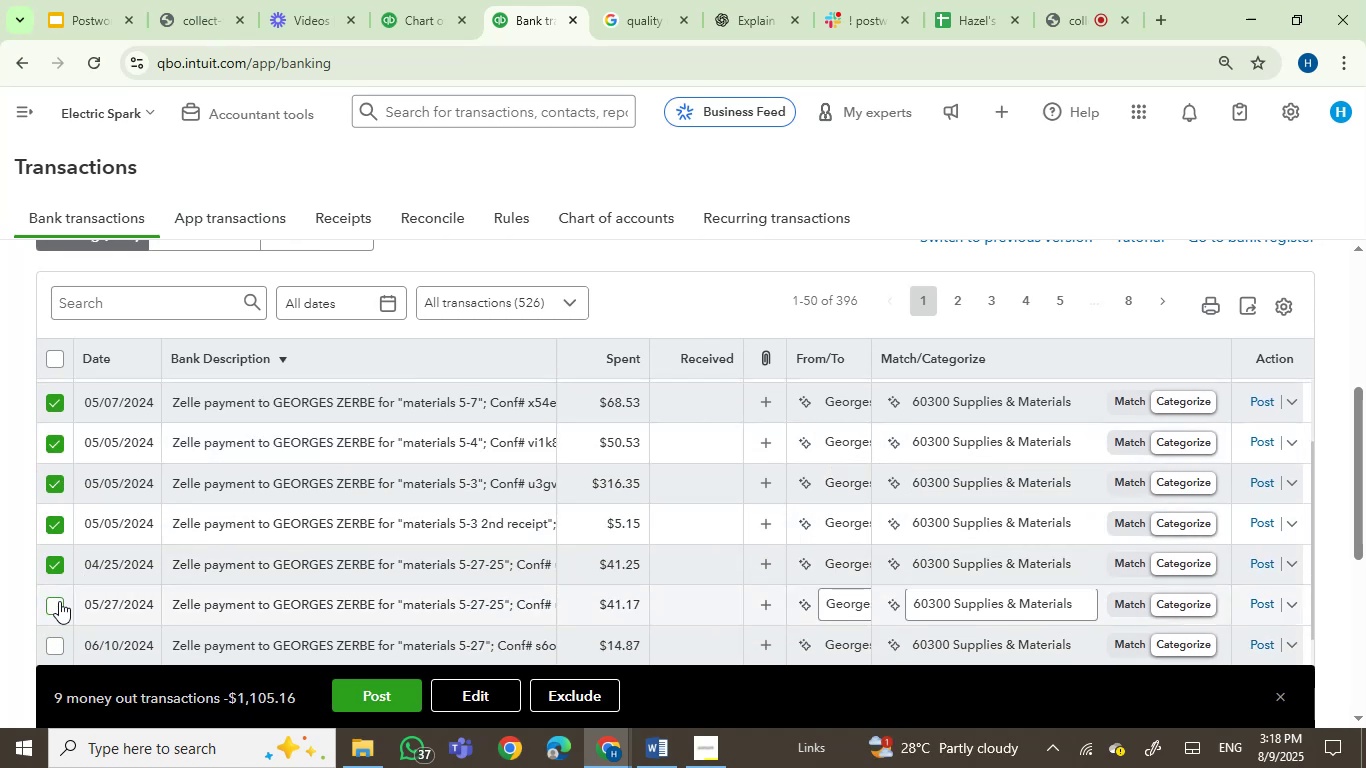 
left_click([59, 601])
 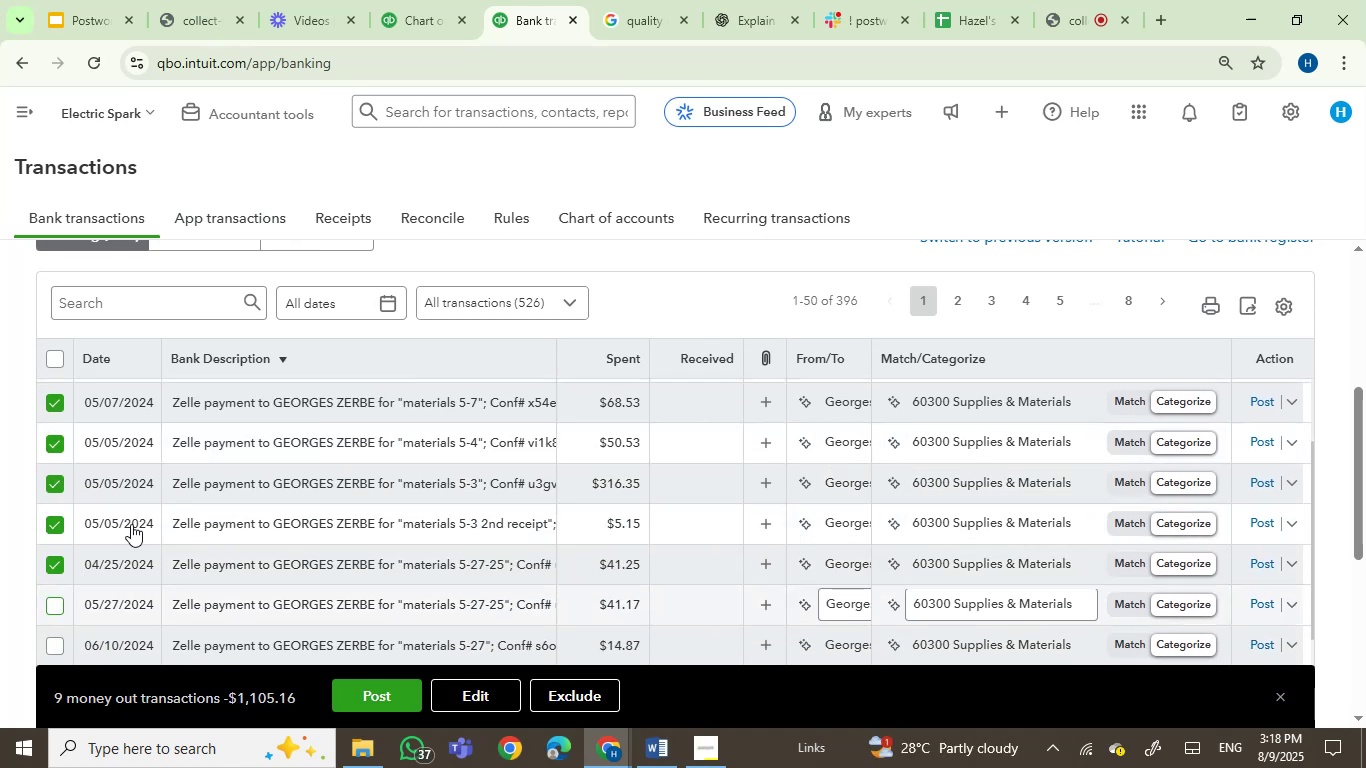 
scroll: coordinate [184, 520], scroll_direction: down, amount: 1.0
 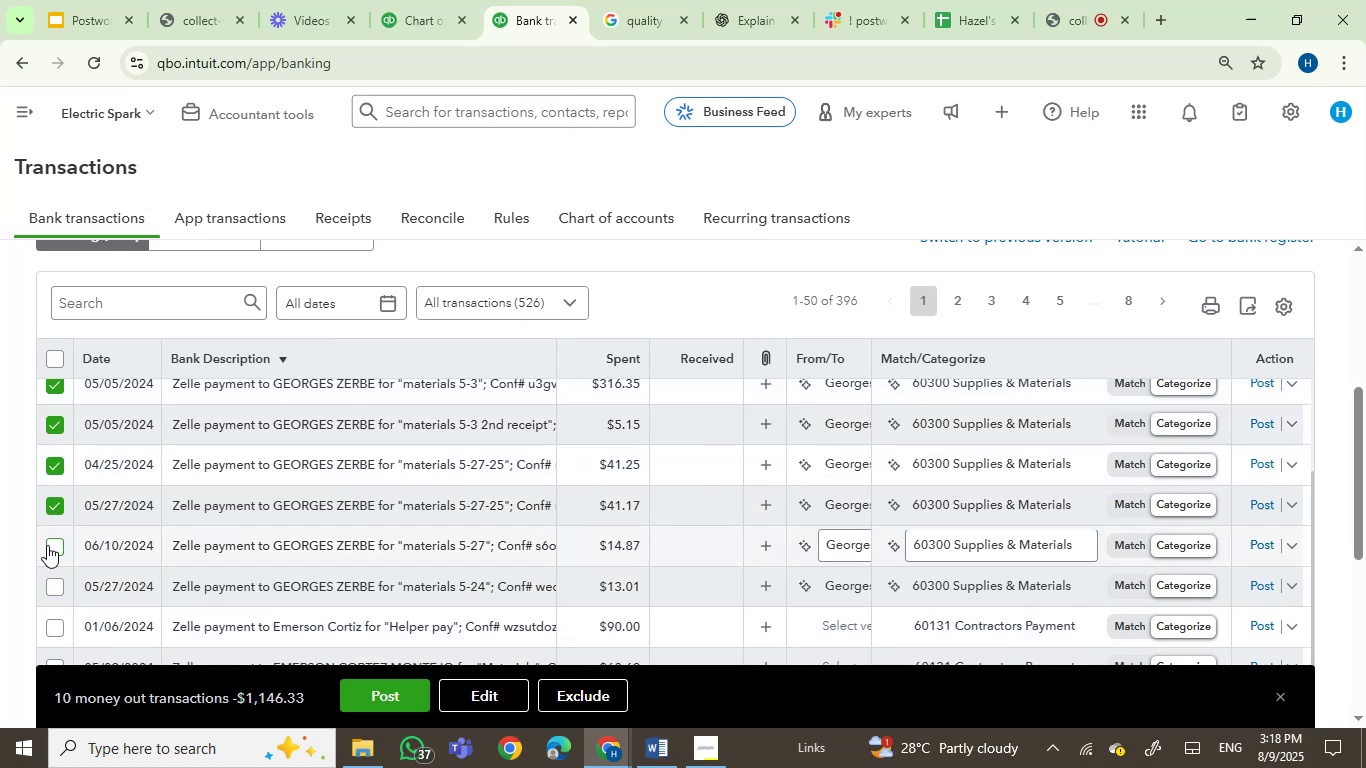 
left_click([54, 545])
 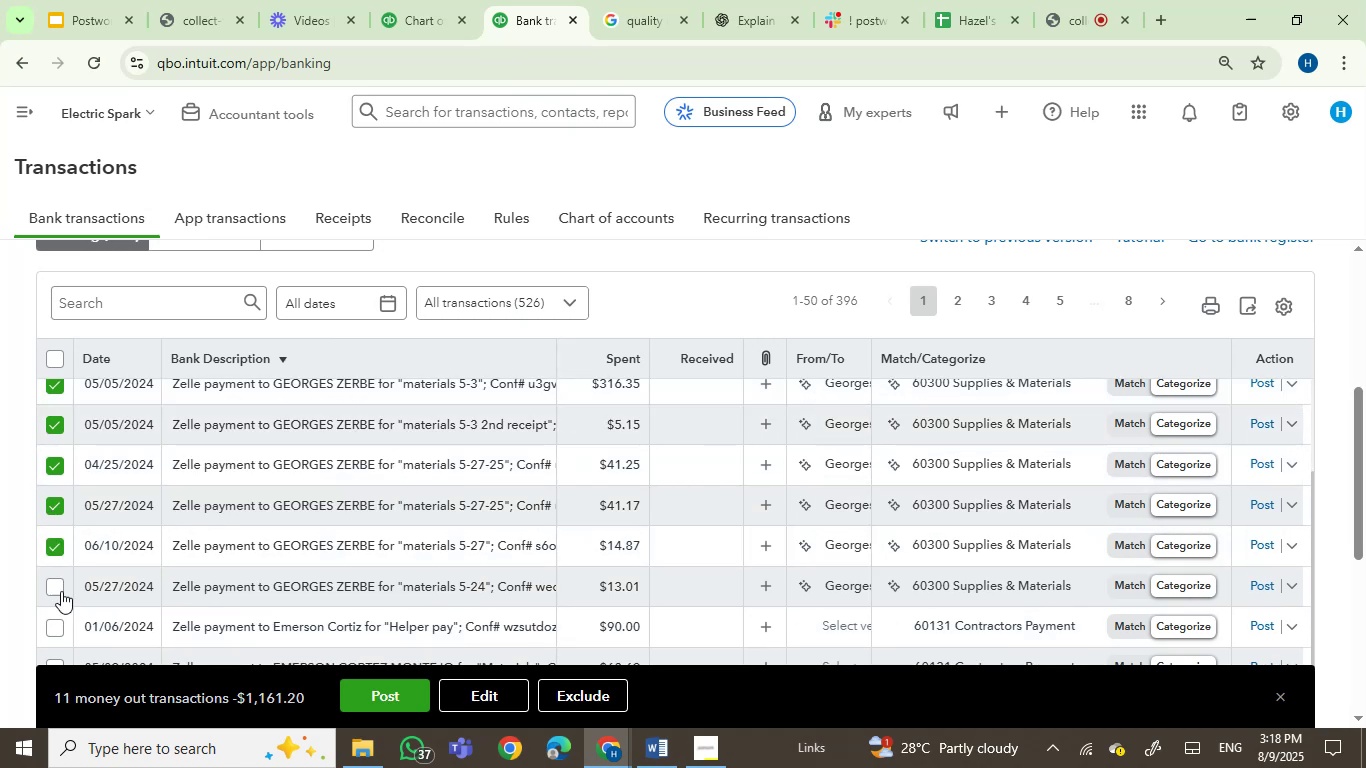 
left_click([51, 587])
 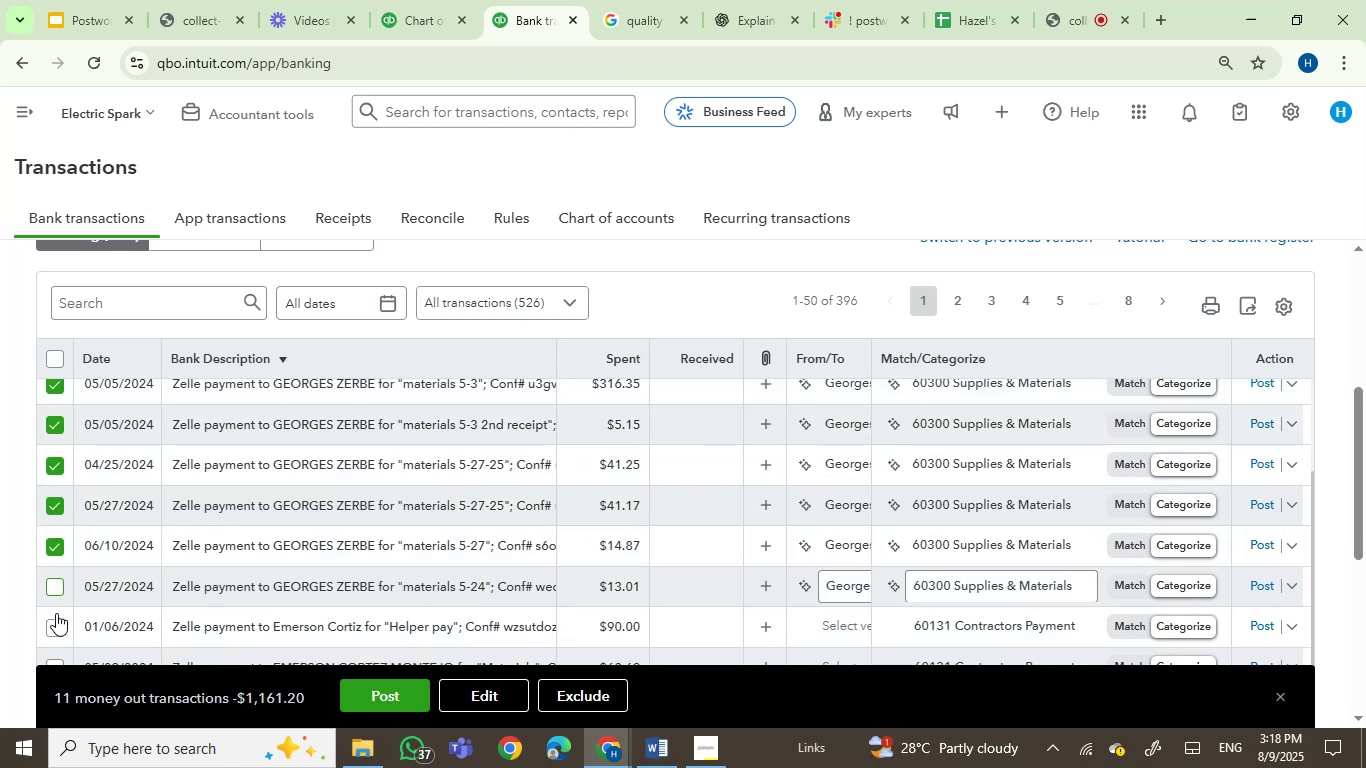 
scroll: coordinate [243, 576], scroll_direction: down, amount: 1.0
 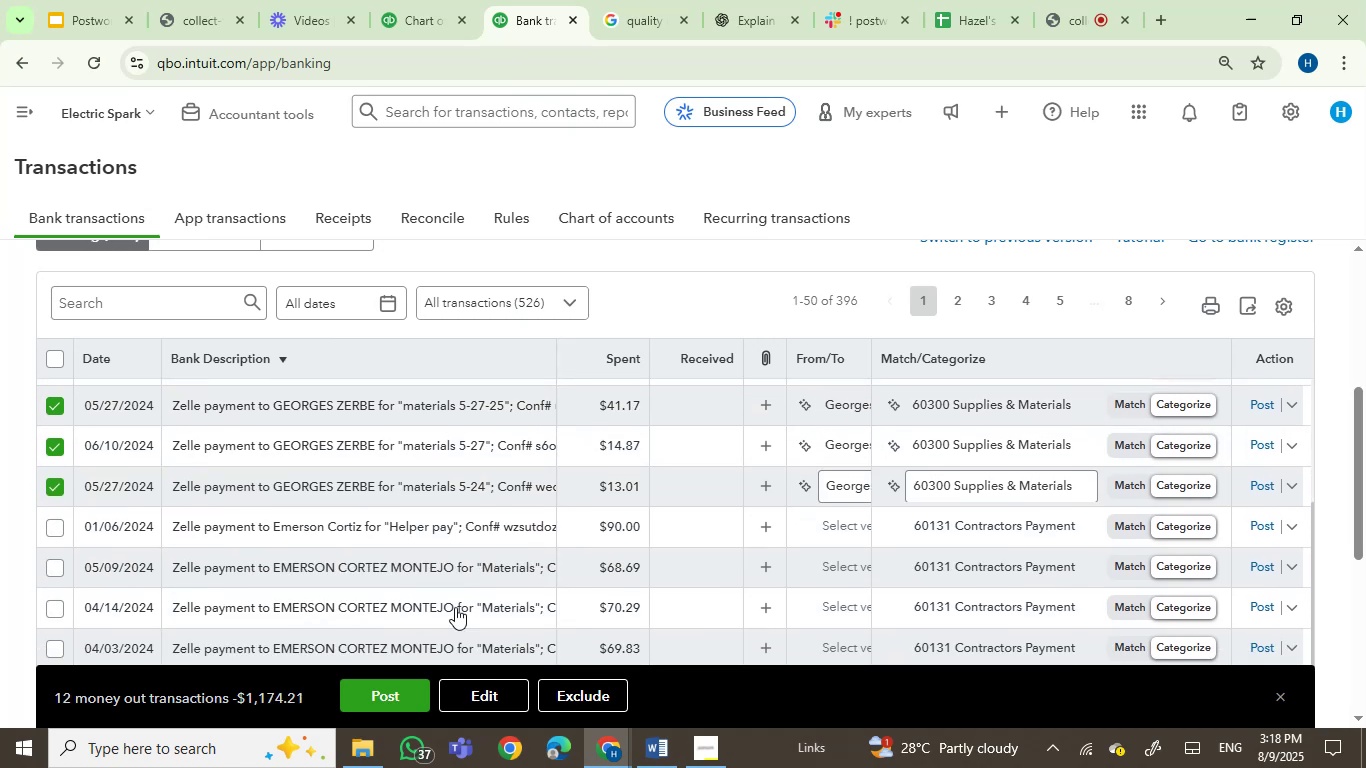 
scroll: coordinate [569, 614], scroll_direction: up, amount: 2.0
 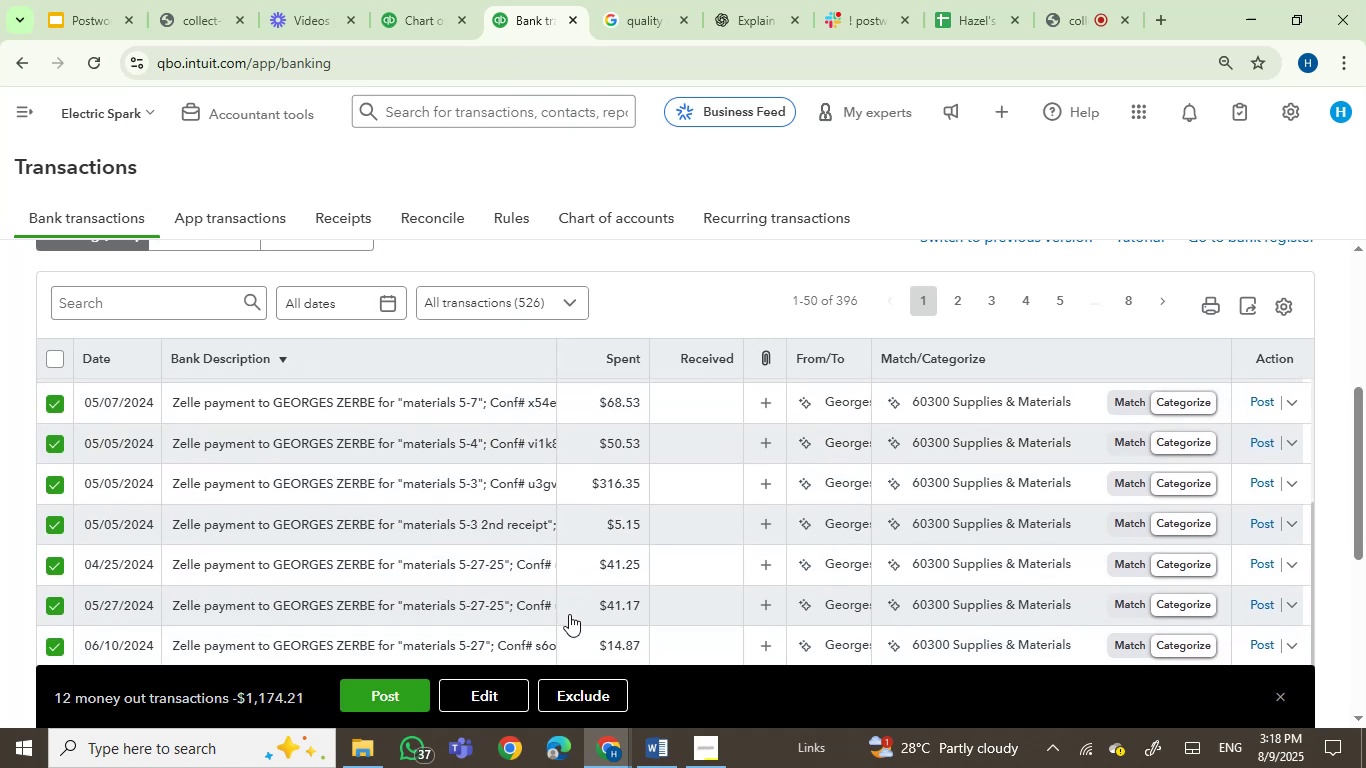 
scroll: coordinate [569, 614], scroll_direction: down, amount: 3.0
 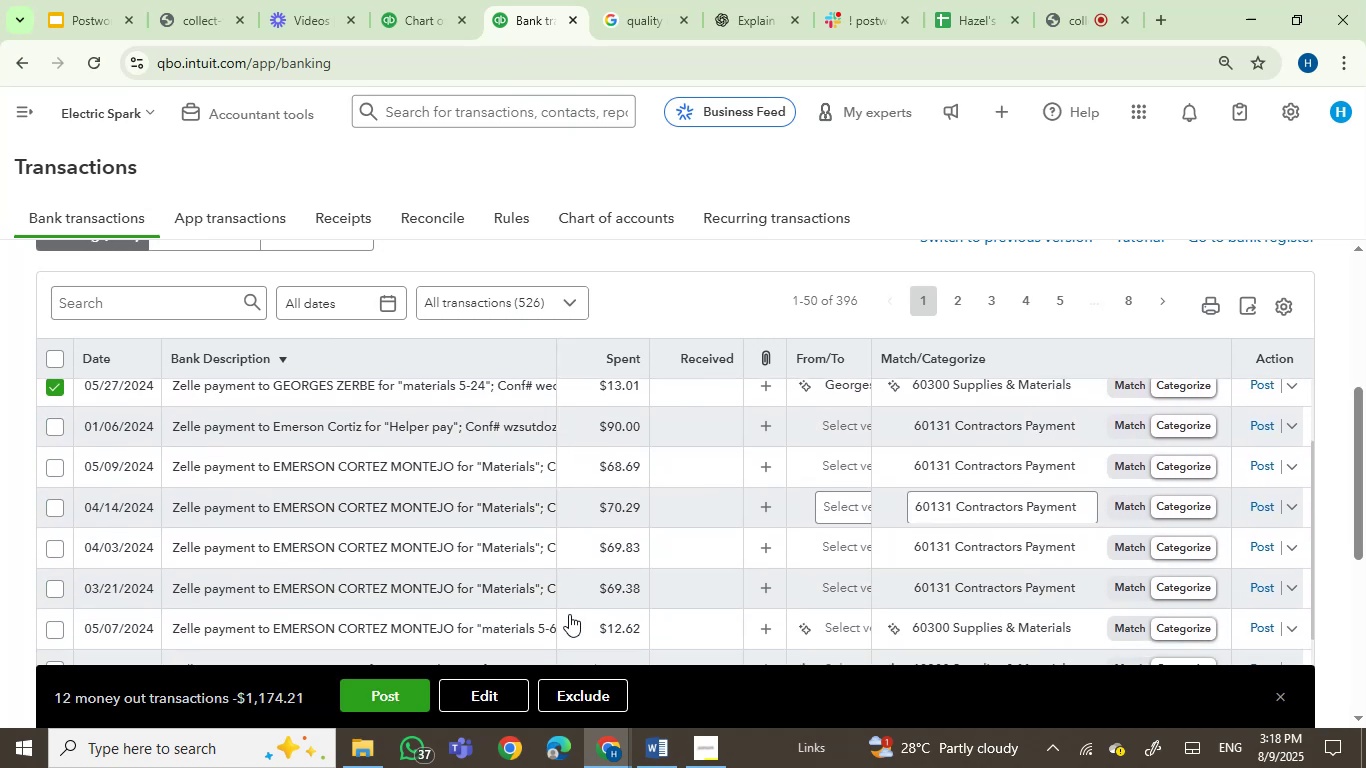 
scroll: coordinate [569, 614], scroll_direction: up, amount: 1.0
 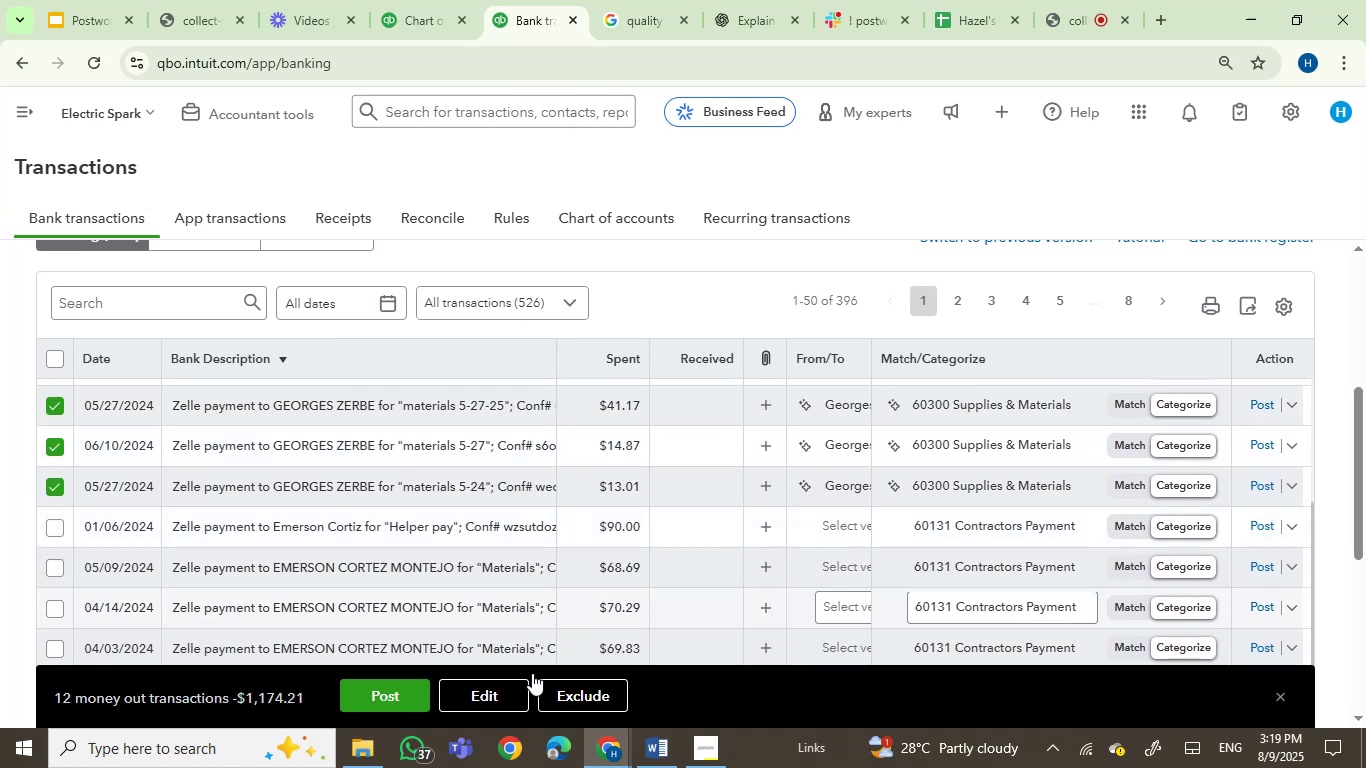 
left_click([490, 688])
 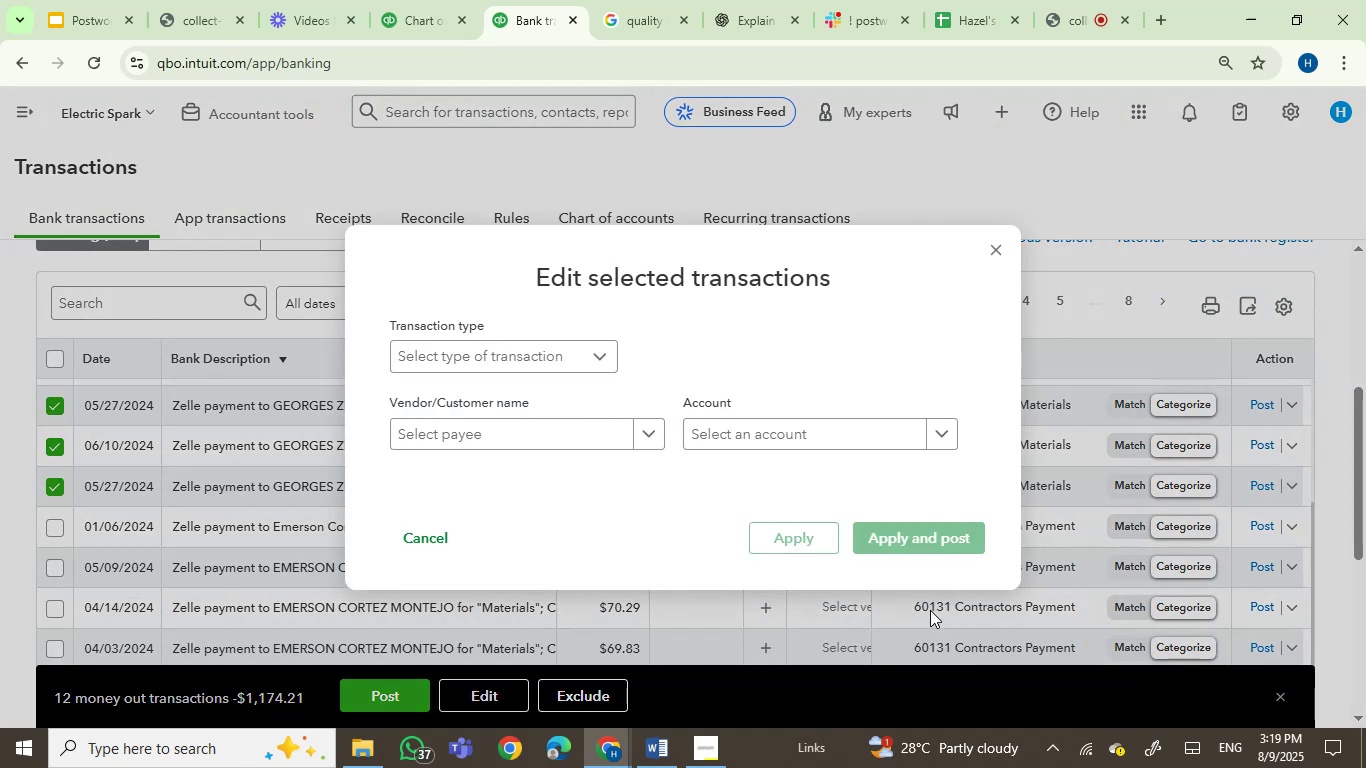 
left_click([760, 441])
 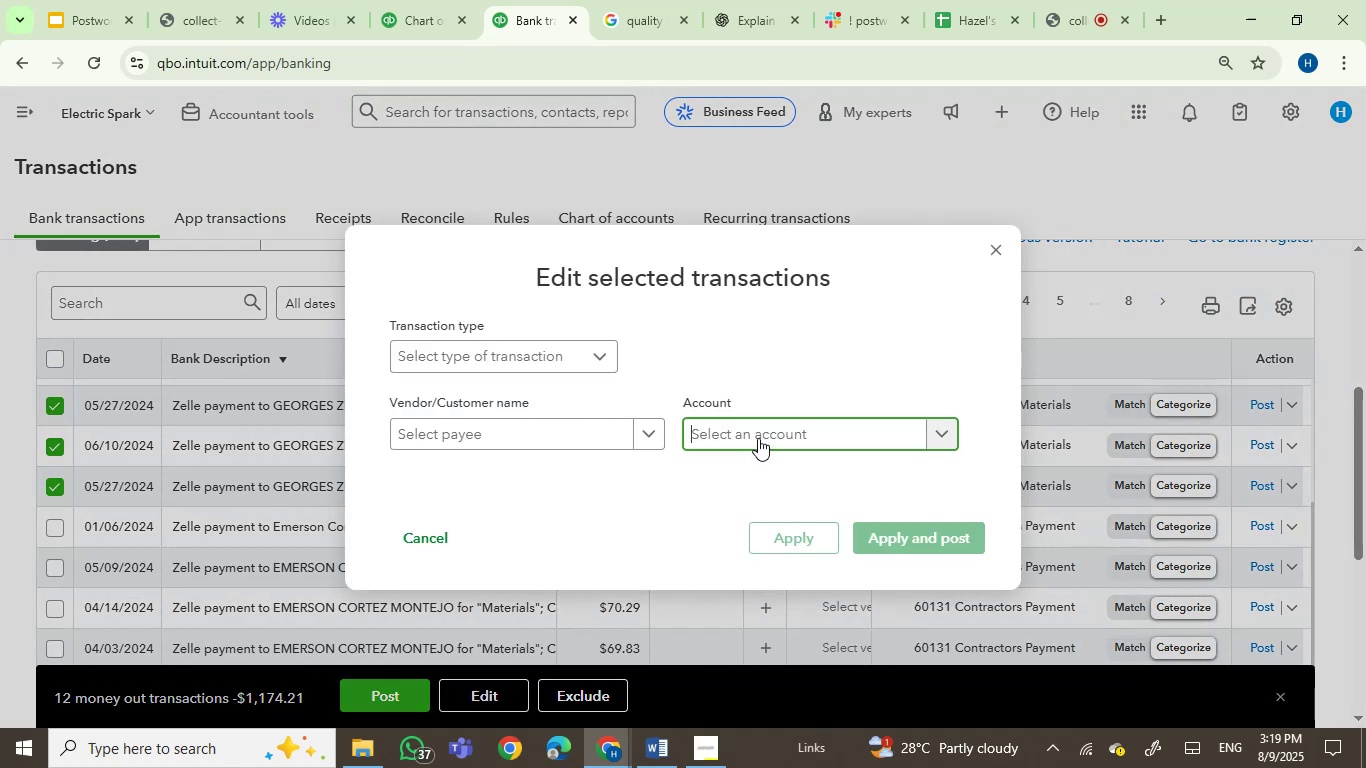 
type(jo0b)
key(Backspace)
key(Backspace)
type(b )
 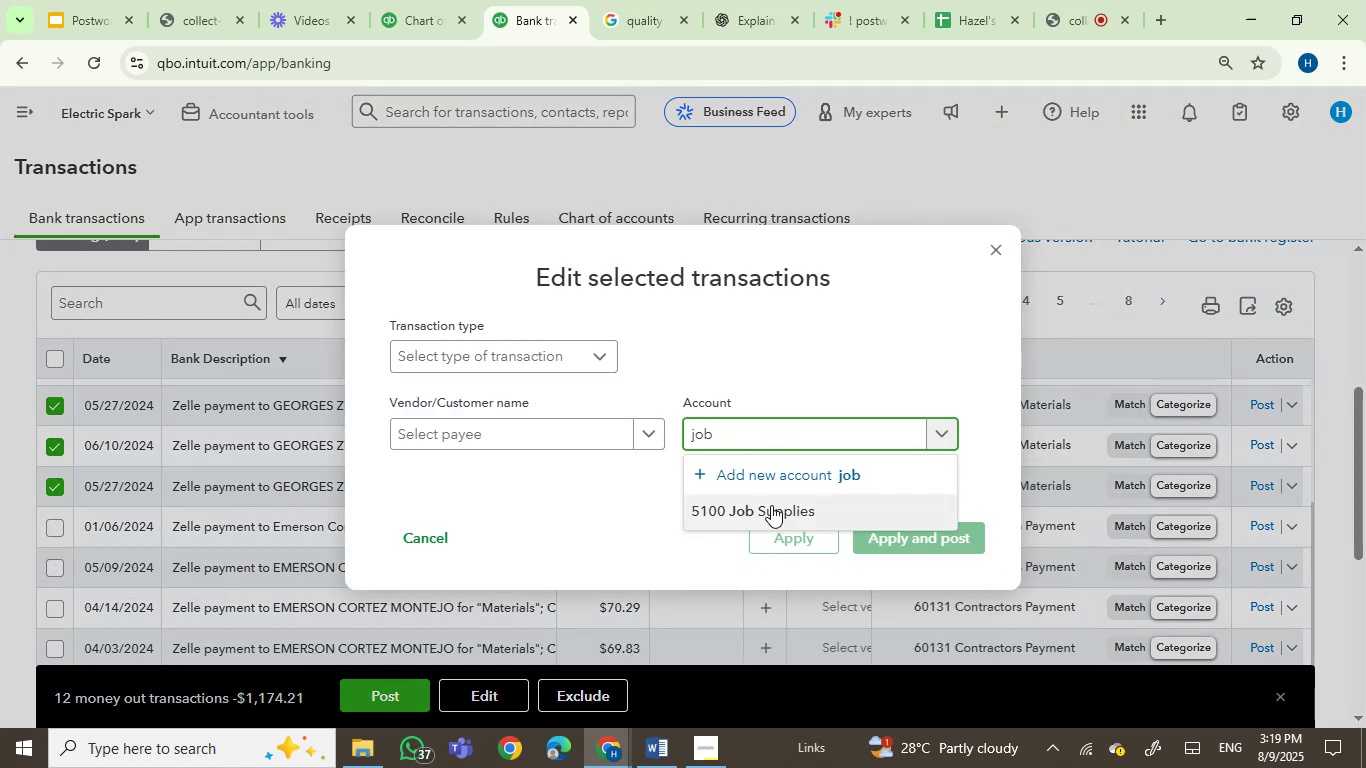 
double_click([915, 538])
 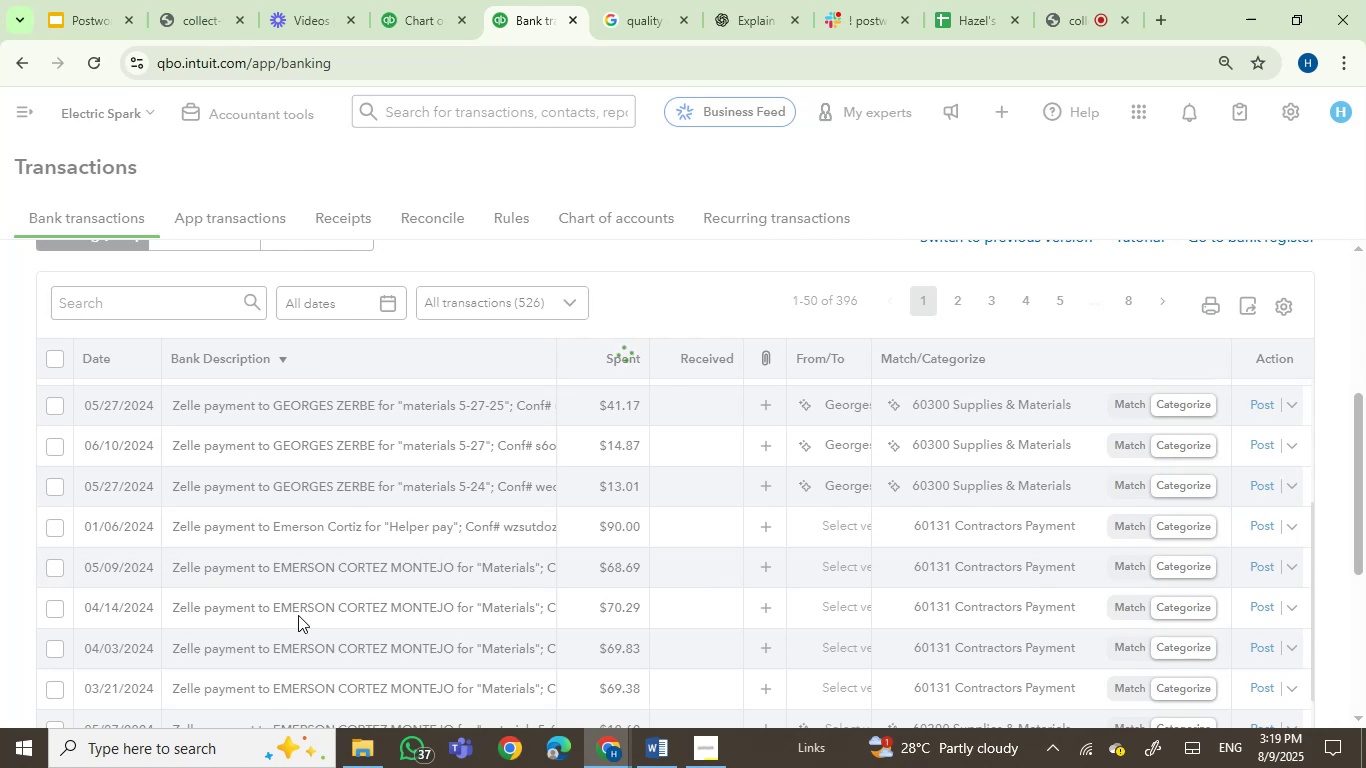 
wait(11.35)
 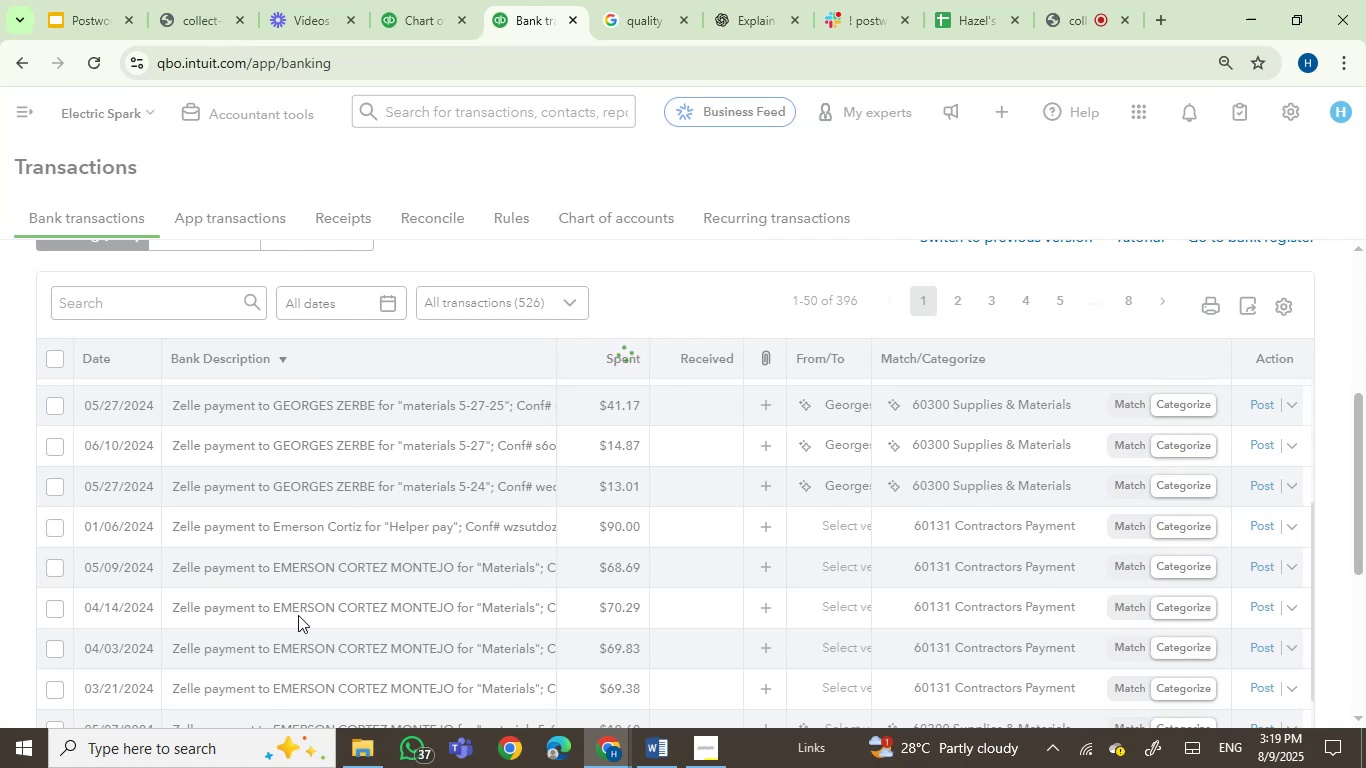 
left_click([847, 440])
 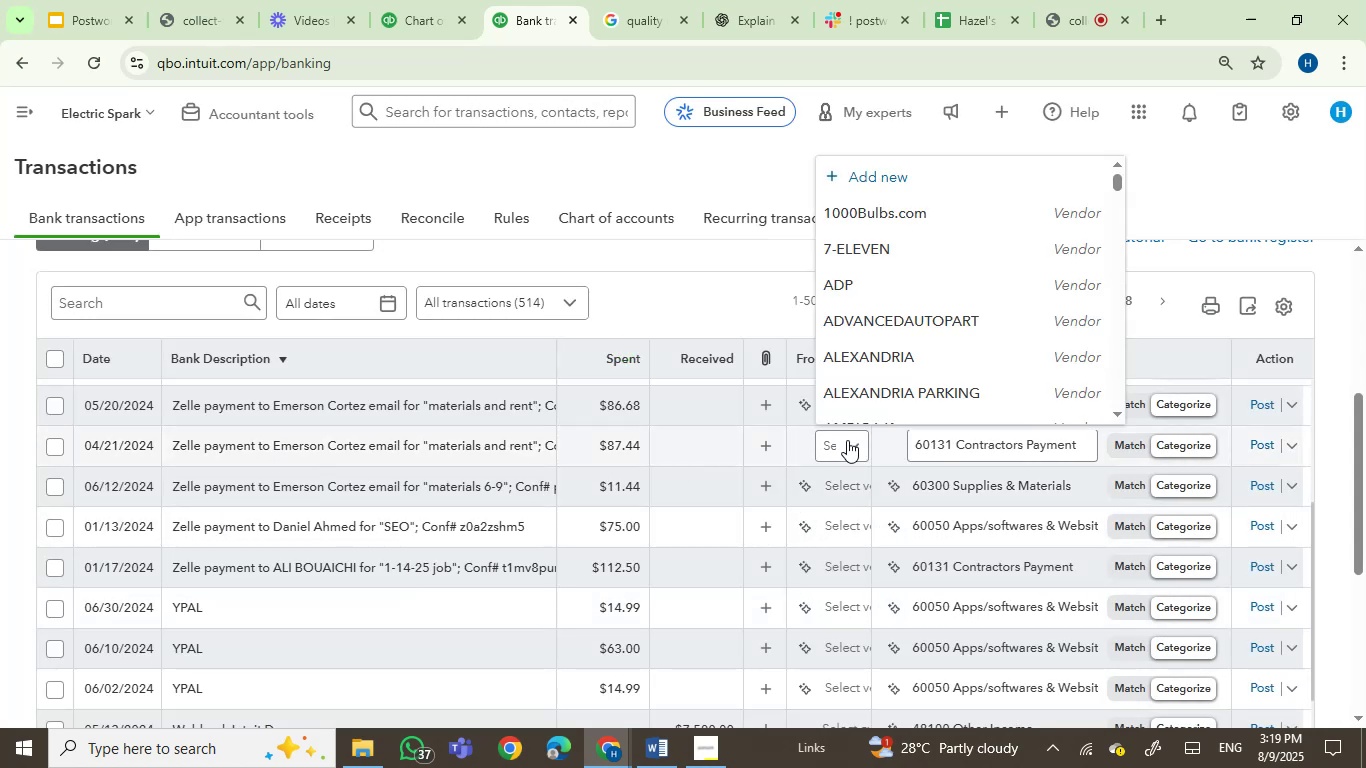 
type(emm)
key(Backspace)
 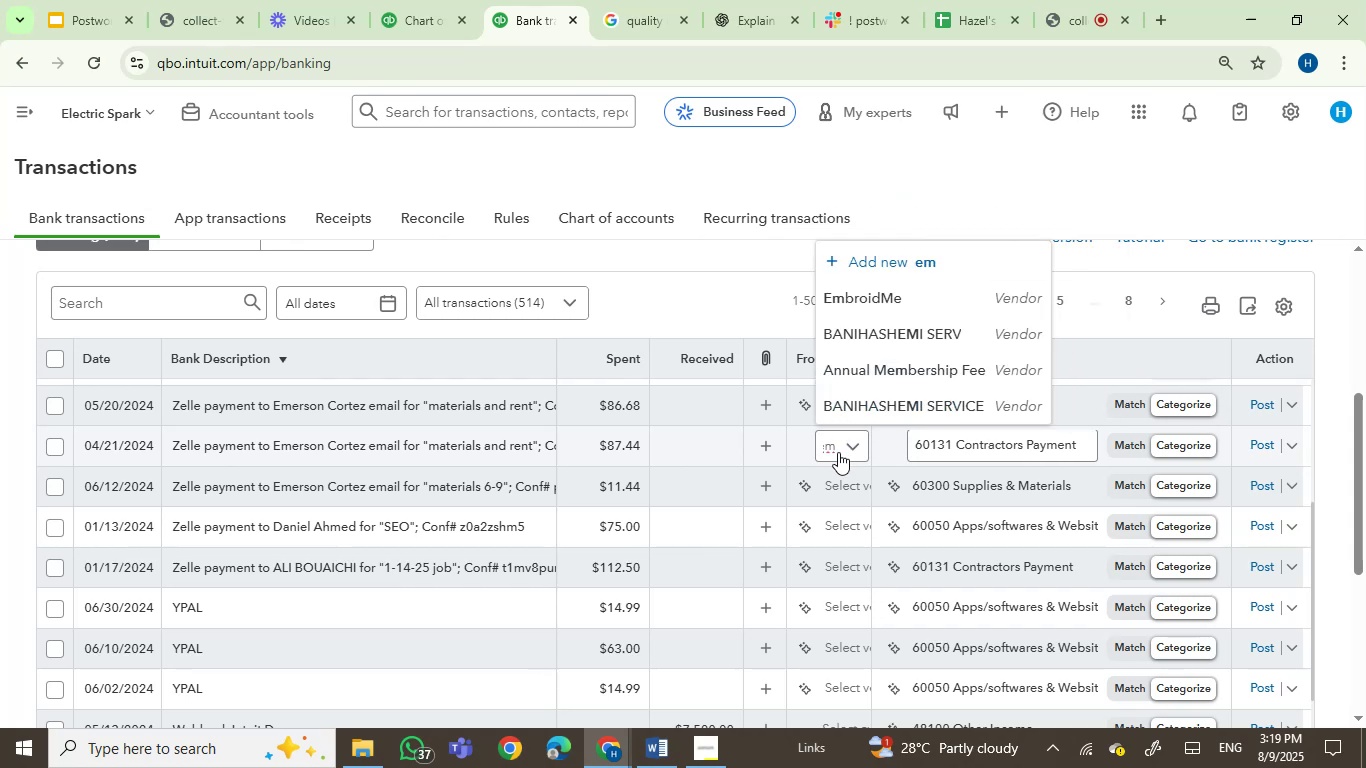 
type(er)
 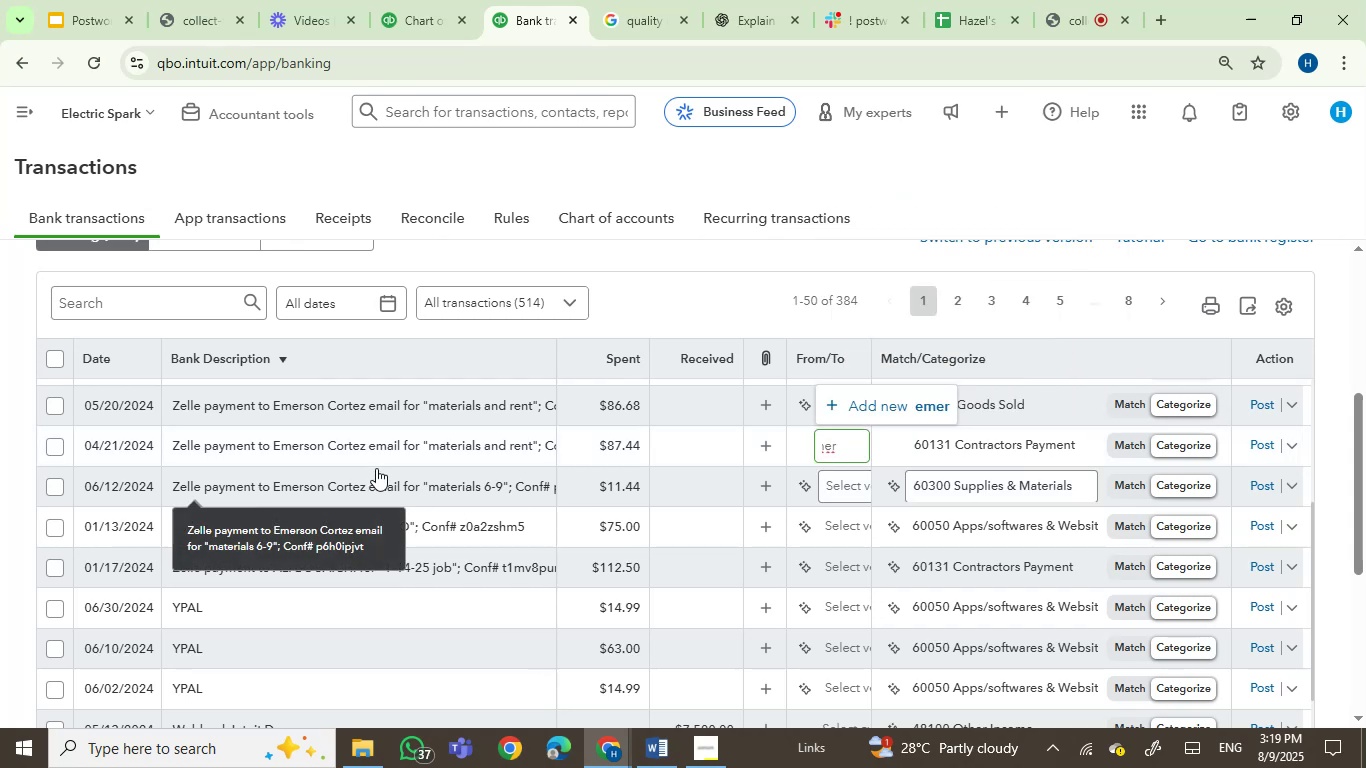 
left_click([381, 443])
 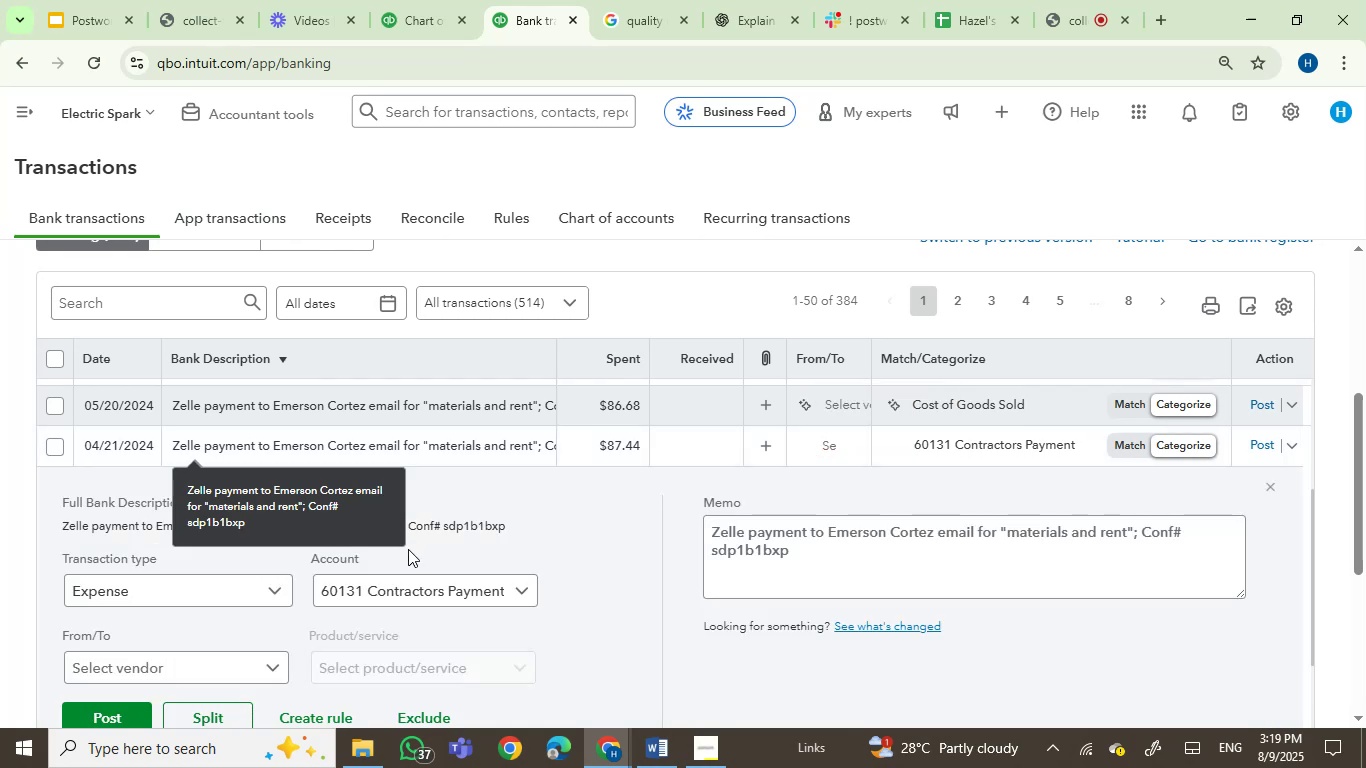 
left_click([178, 528])
 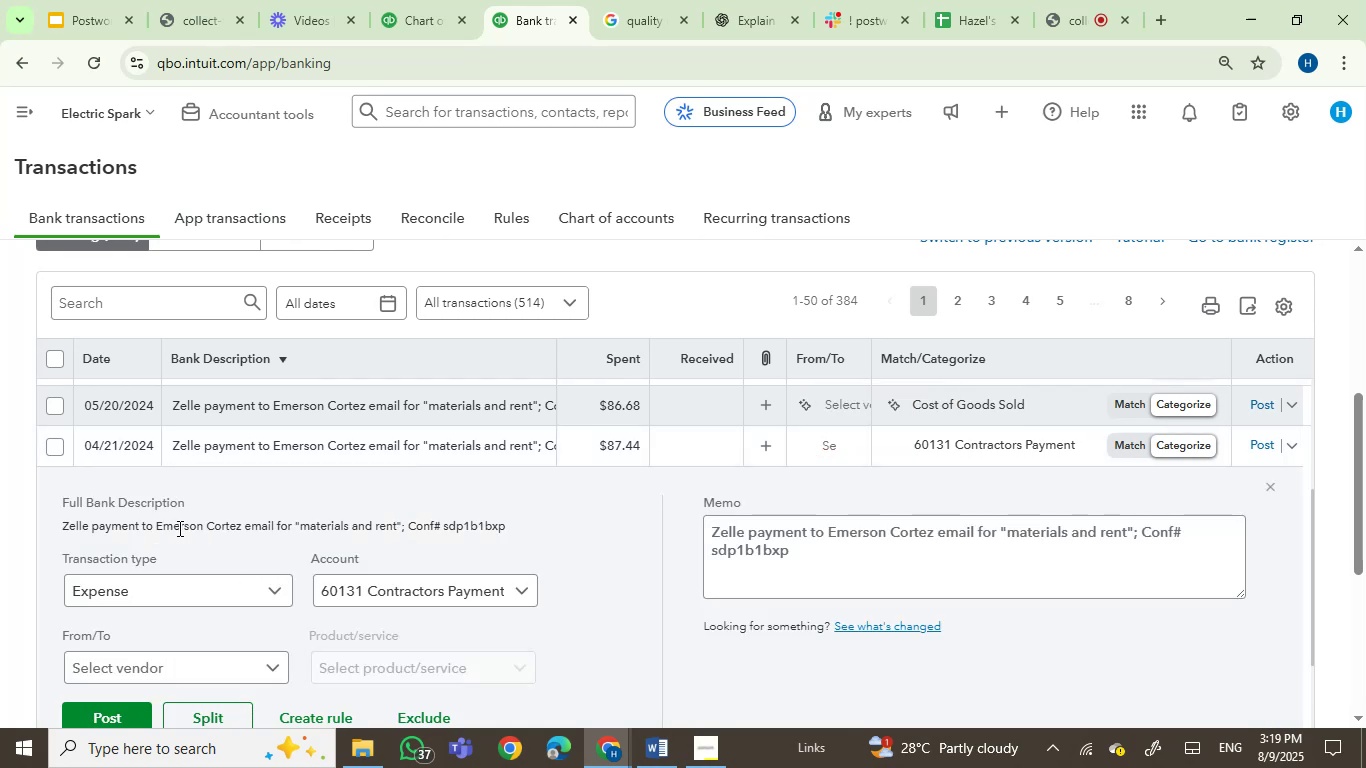 
left_click_drag(start_coordinate=[178, 528], to_coordinate=[231, 529])
 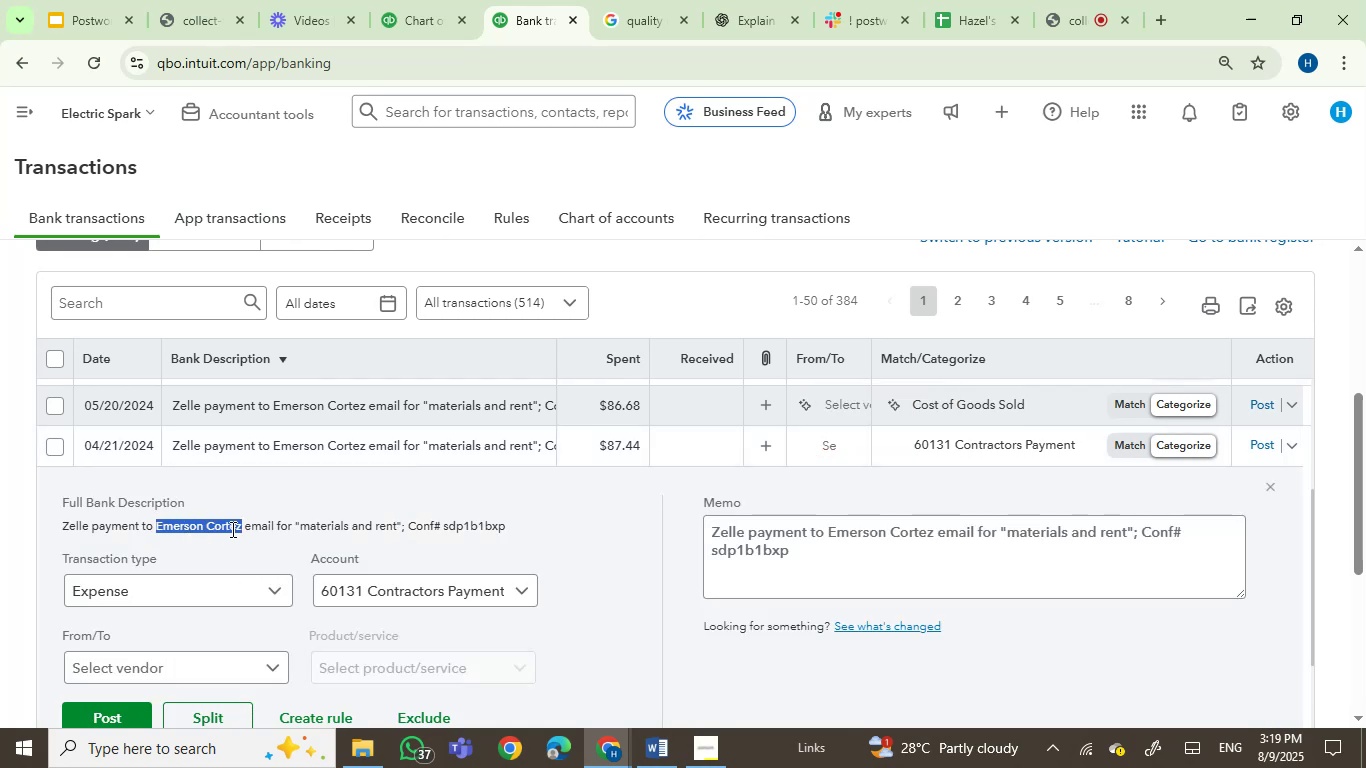 
key(Control+C)
 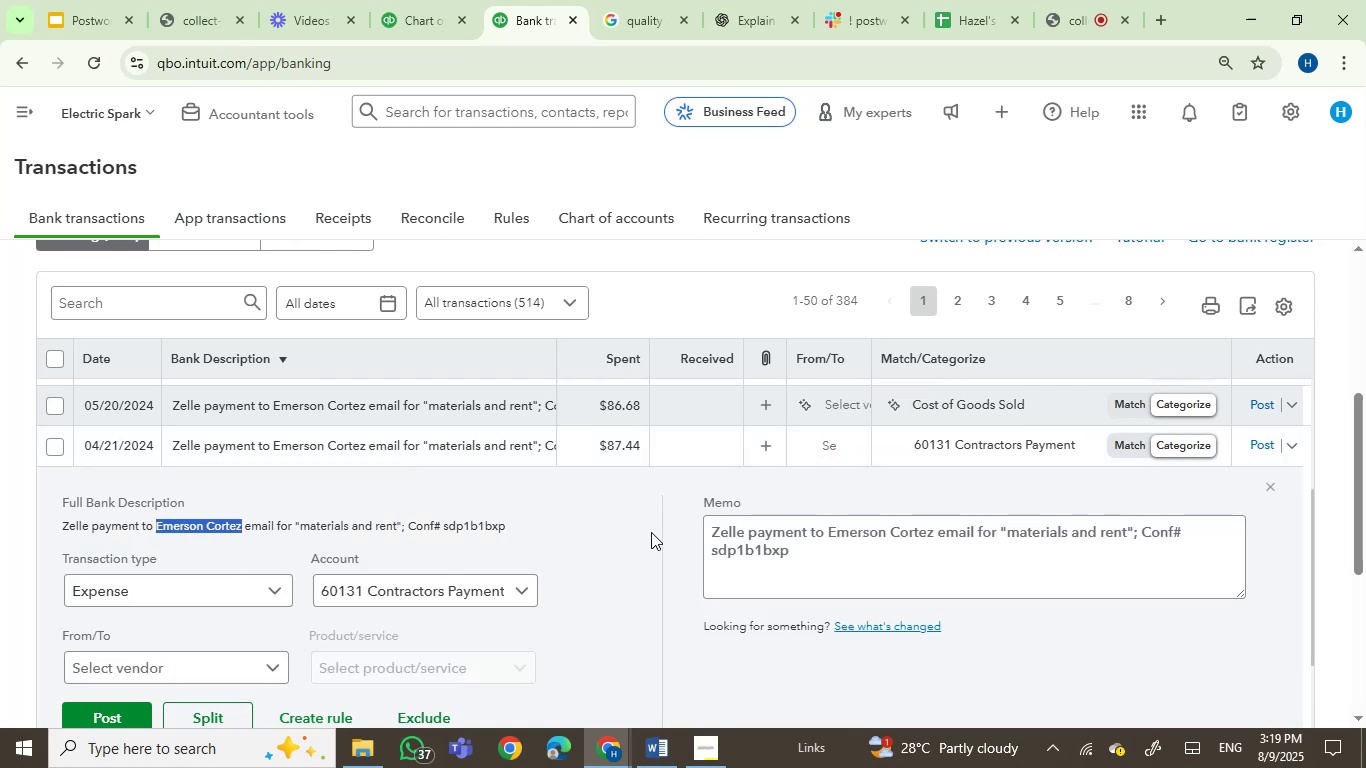 
wait(9.03)
 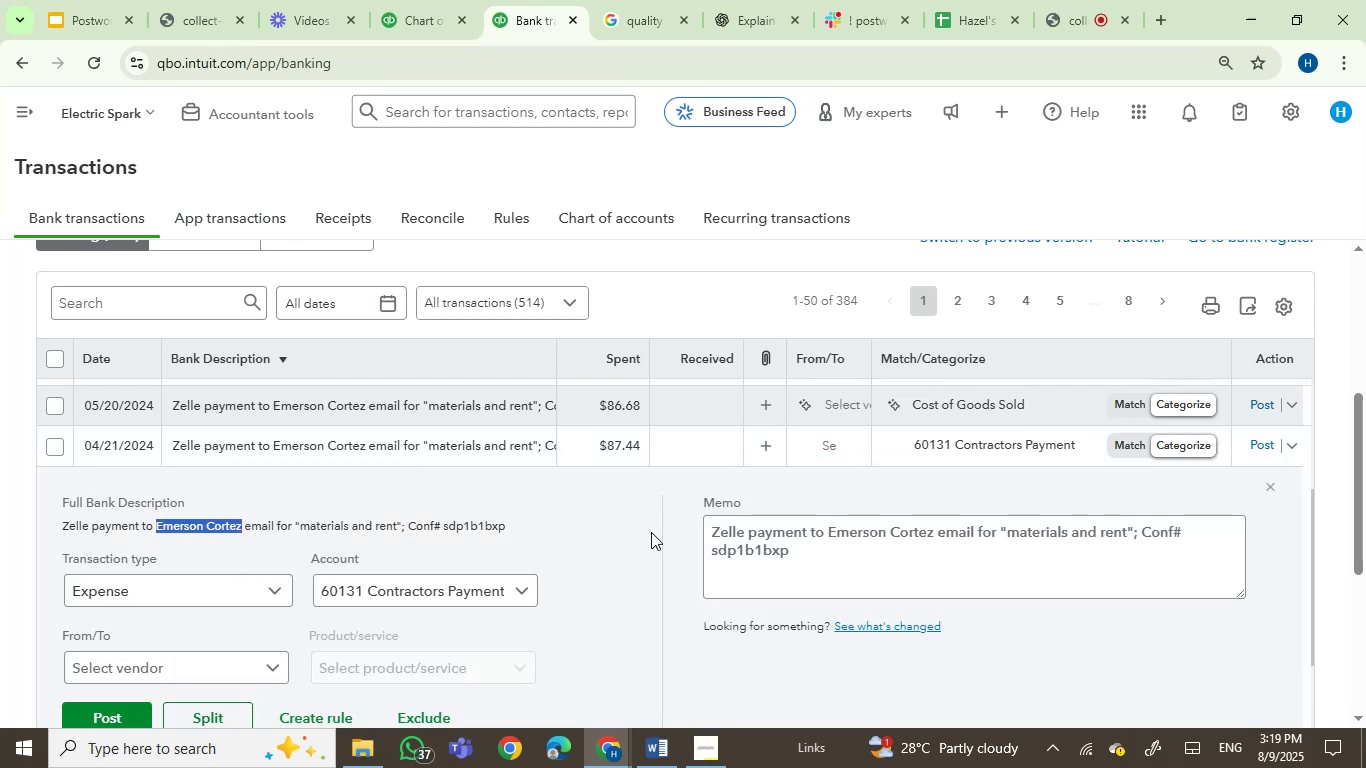 
left_click([854, 443])
 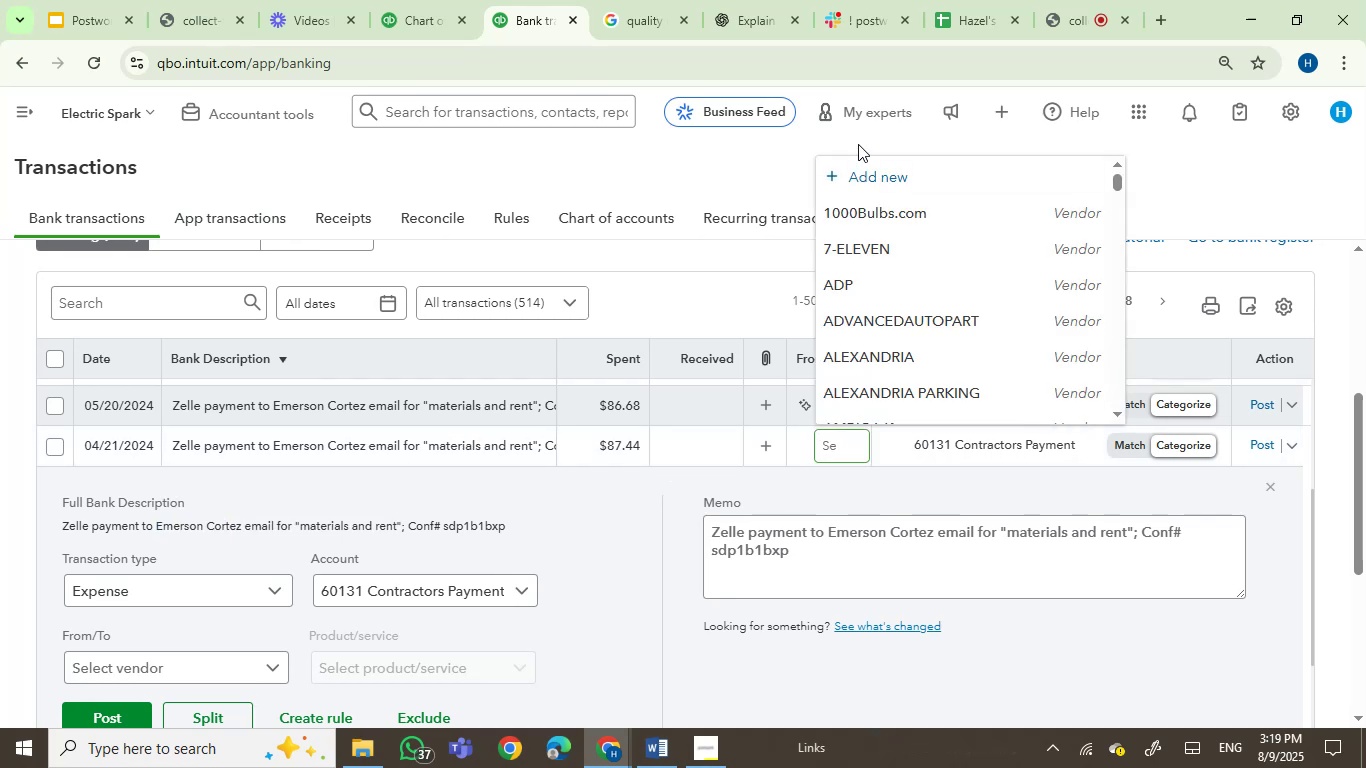 
left_click([872, 182])
 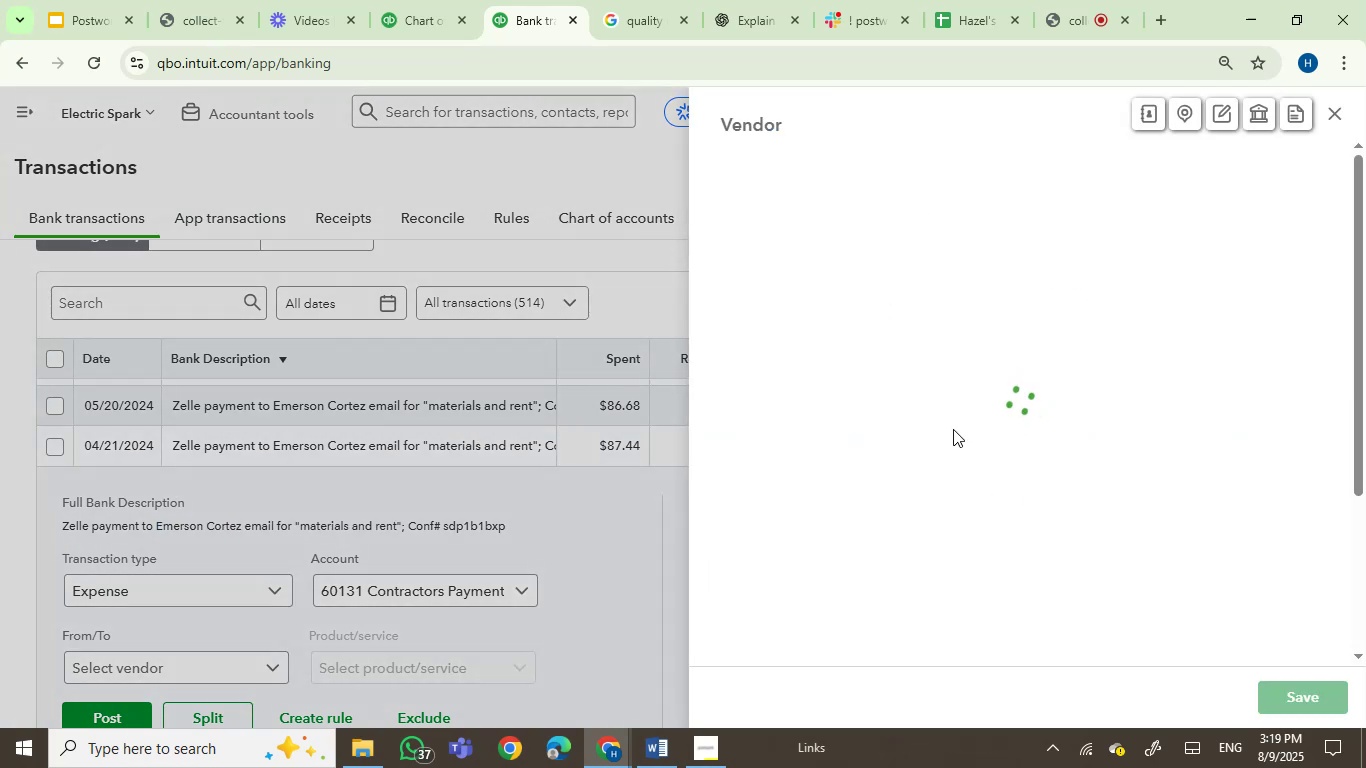 
key(Control+V)
 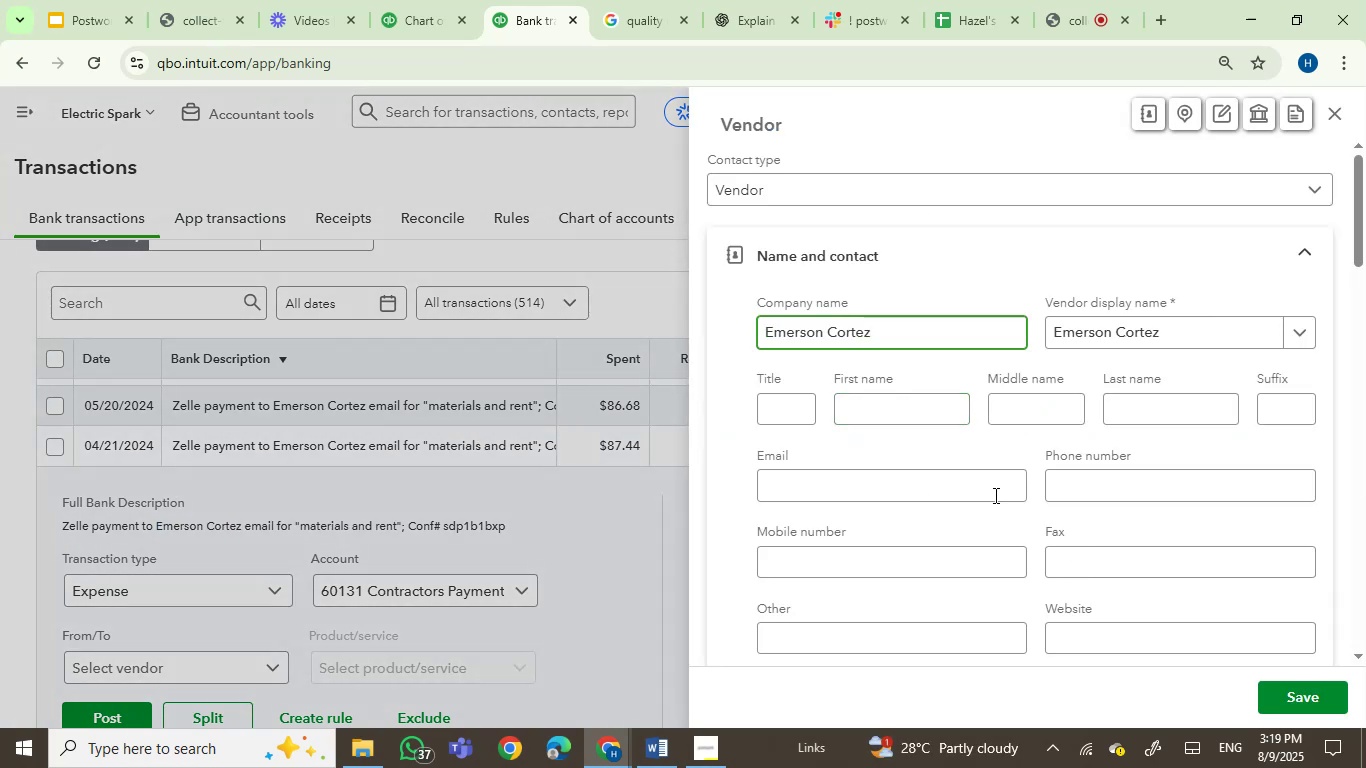 
left_click([911, 407])
 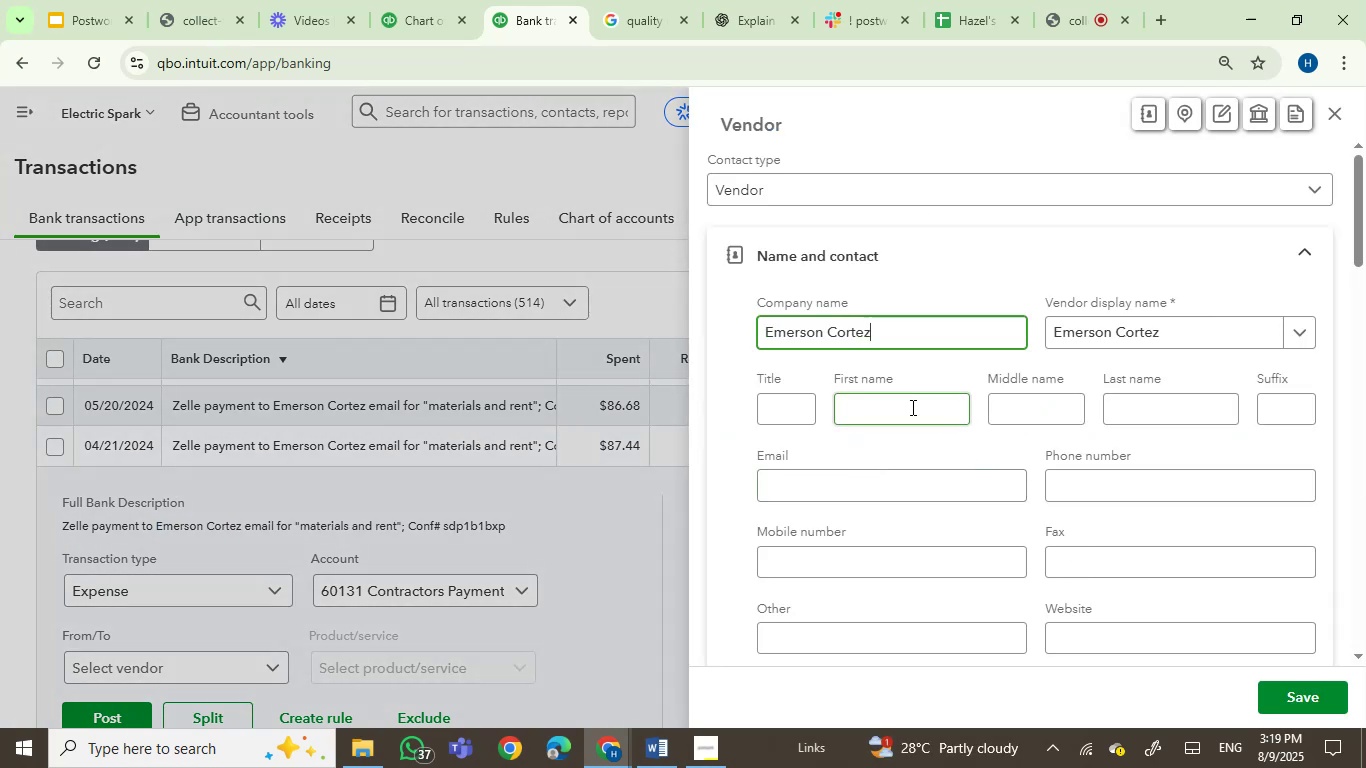 
key(Control+V)
 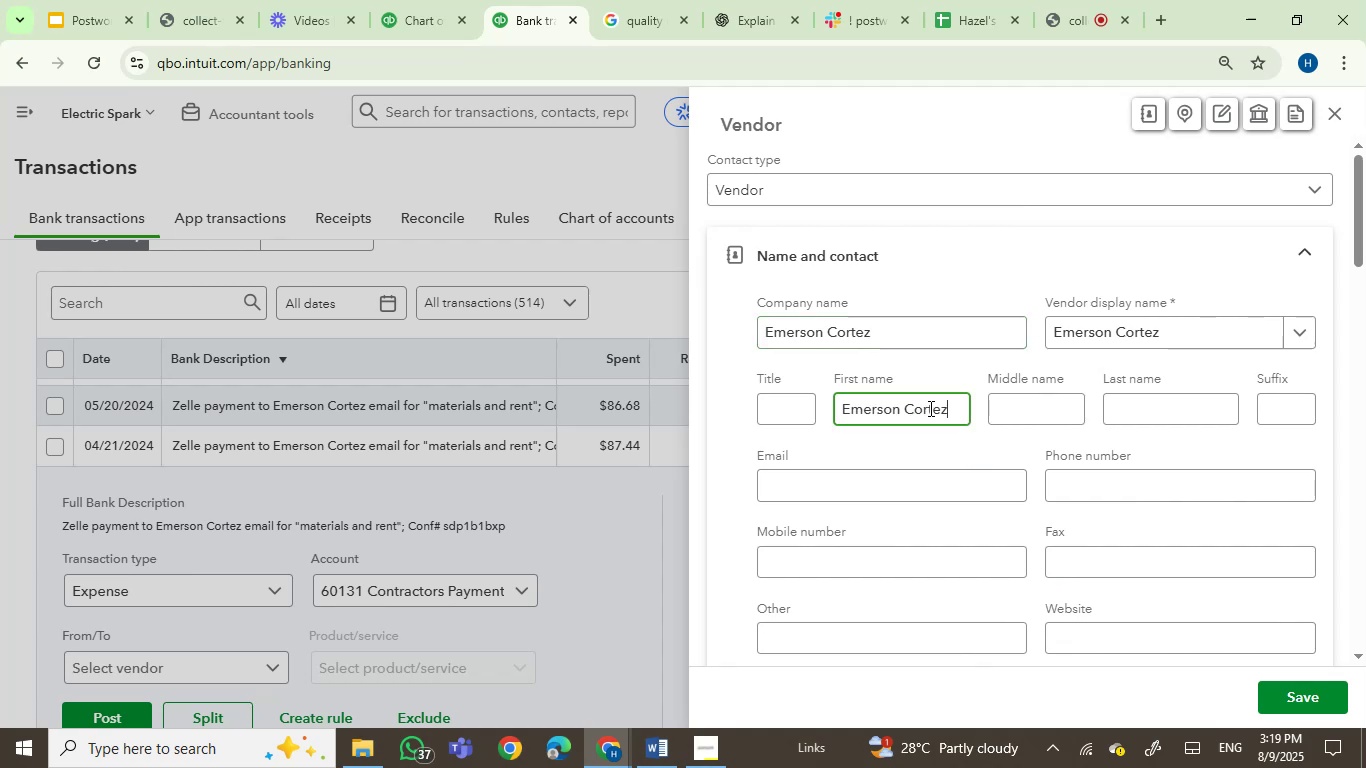 
double_click([929, 408])
 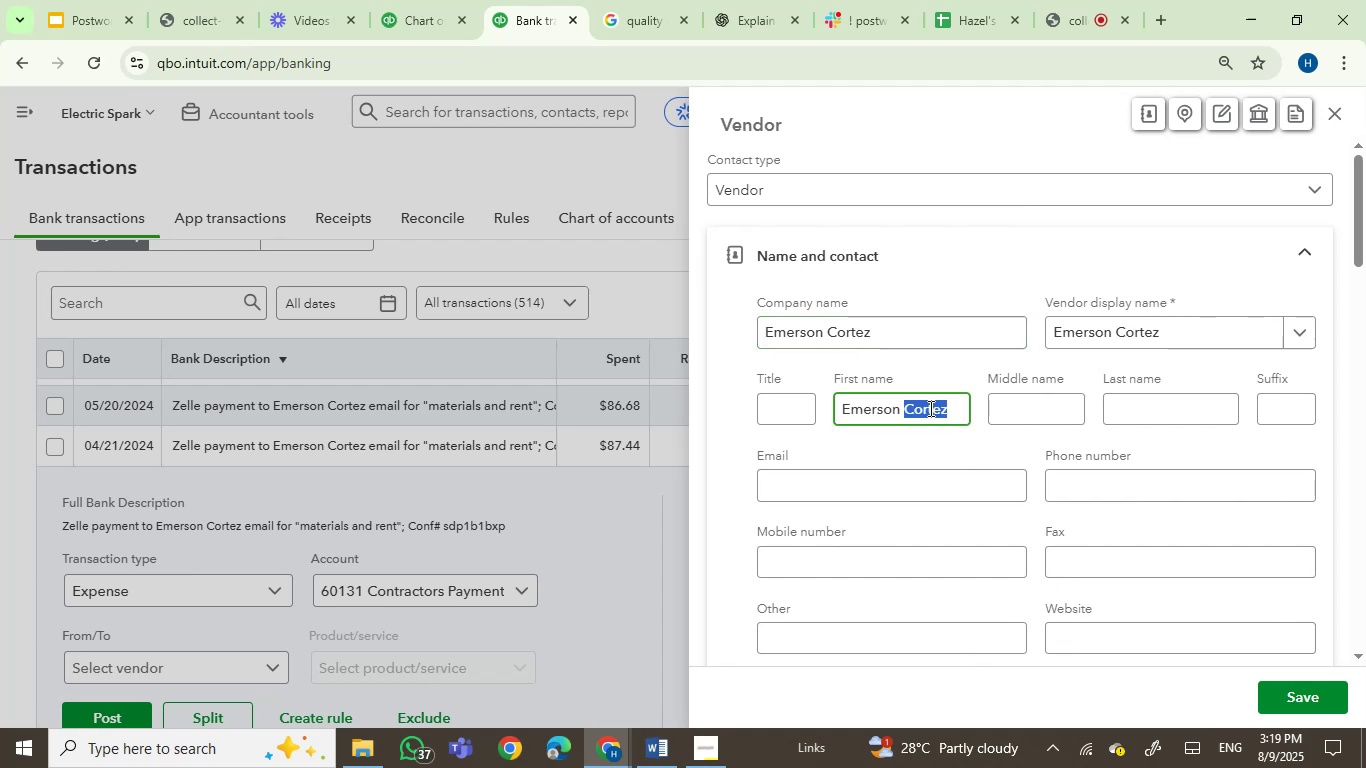 
key(Control+X)
 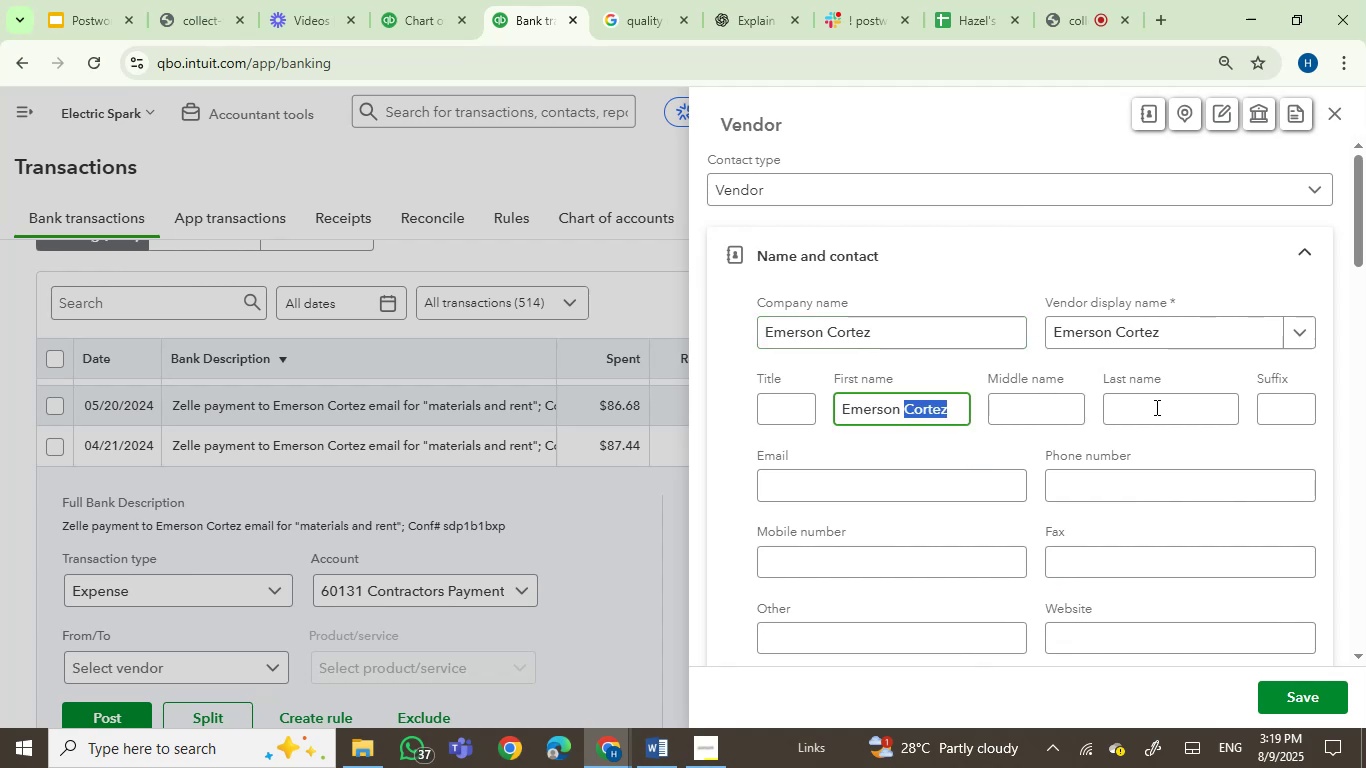 
left_click([1160, 407])
 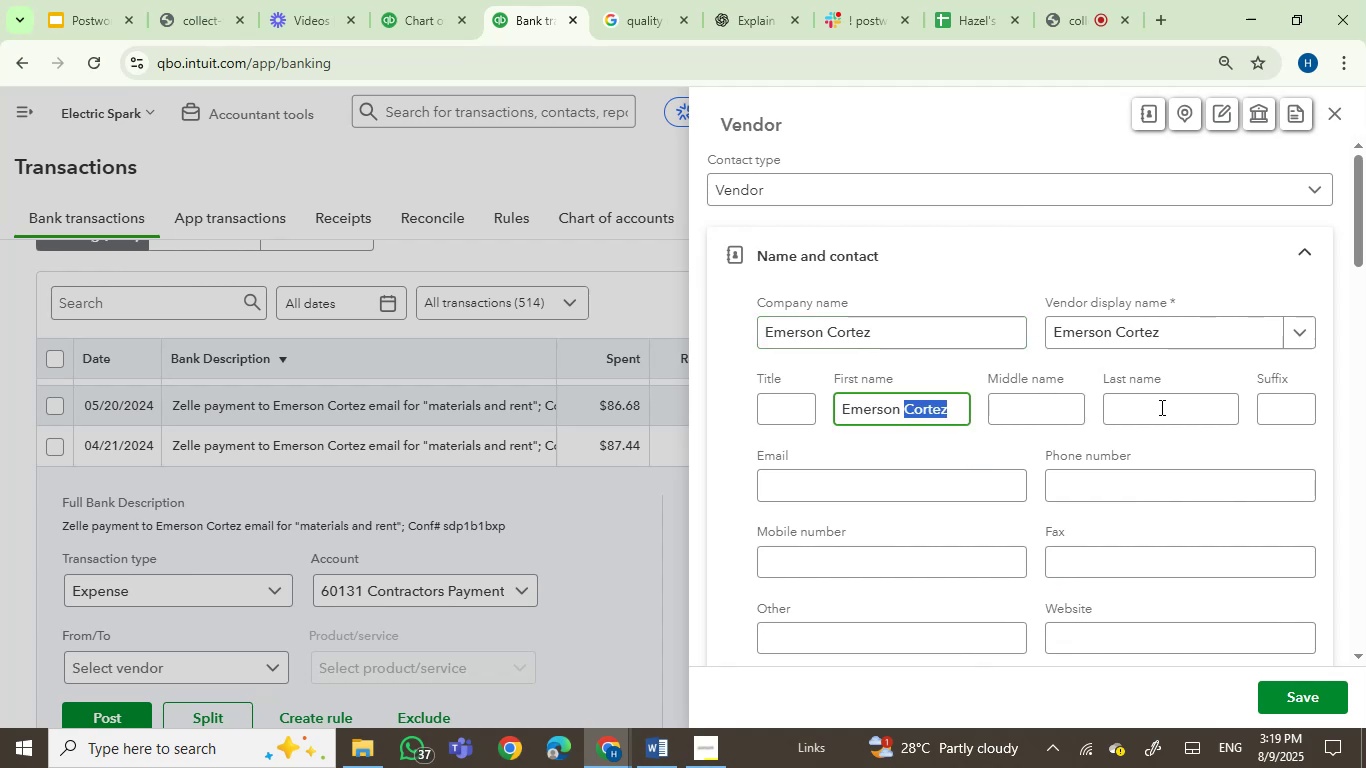 
key(Control+V)
 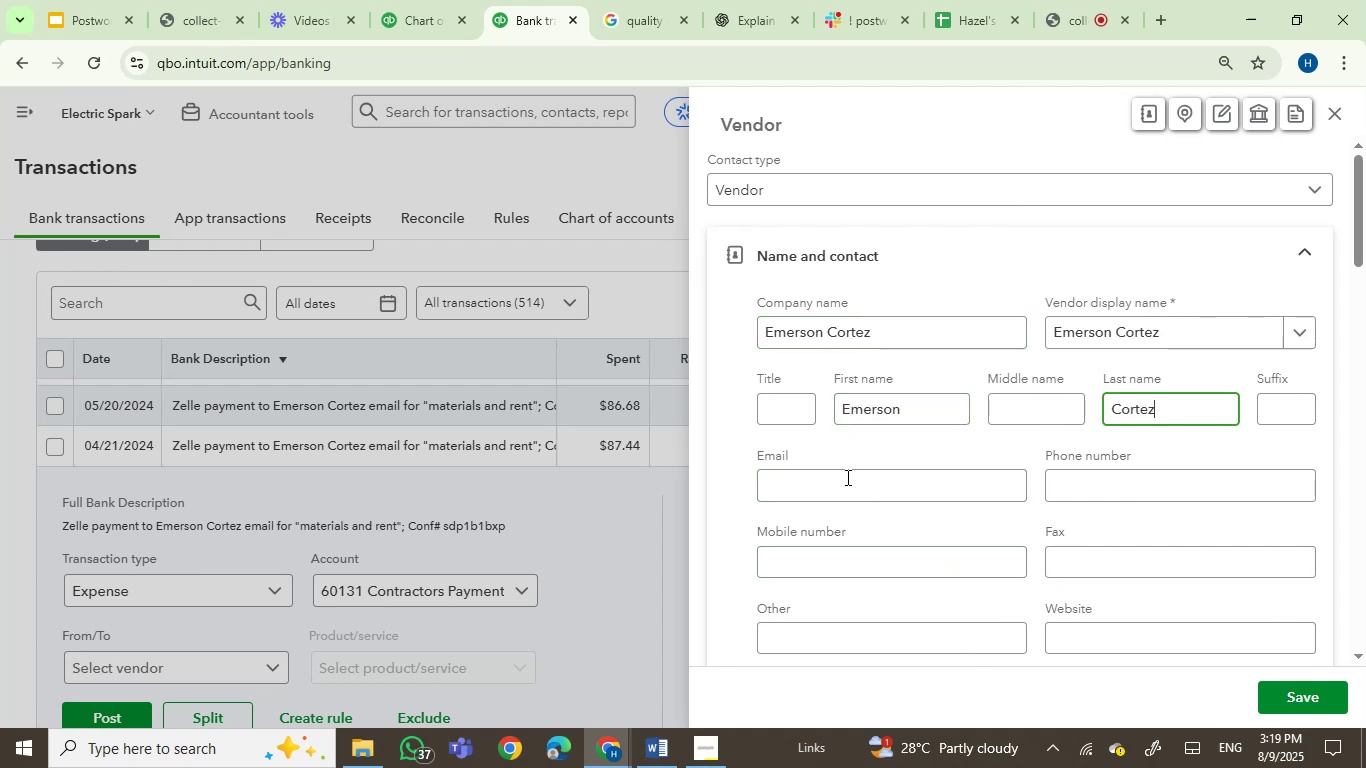 
wait(7.45)
 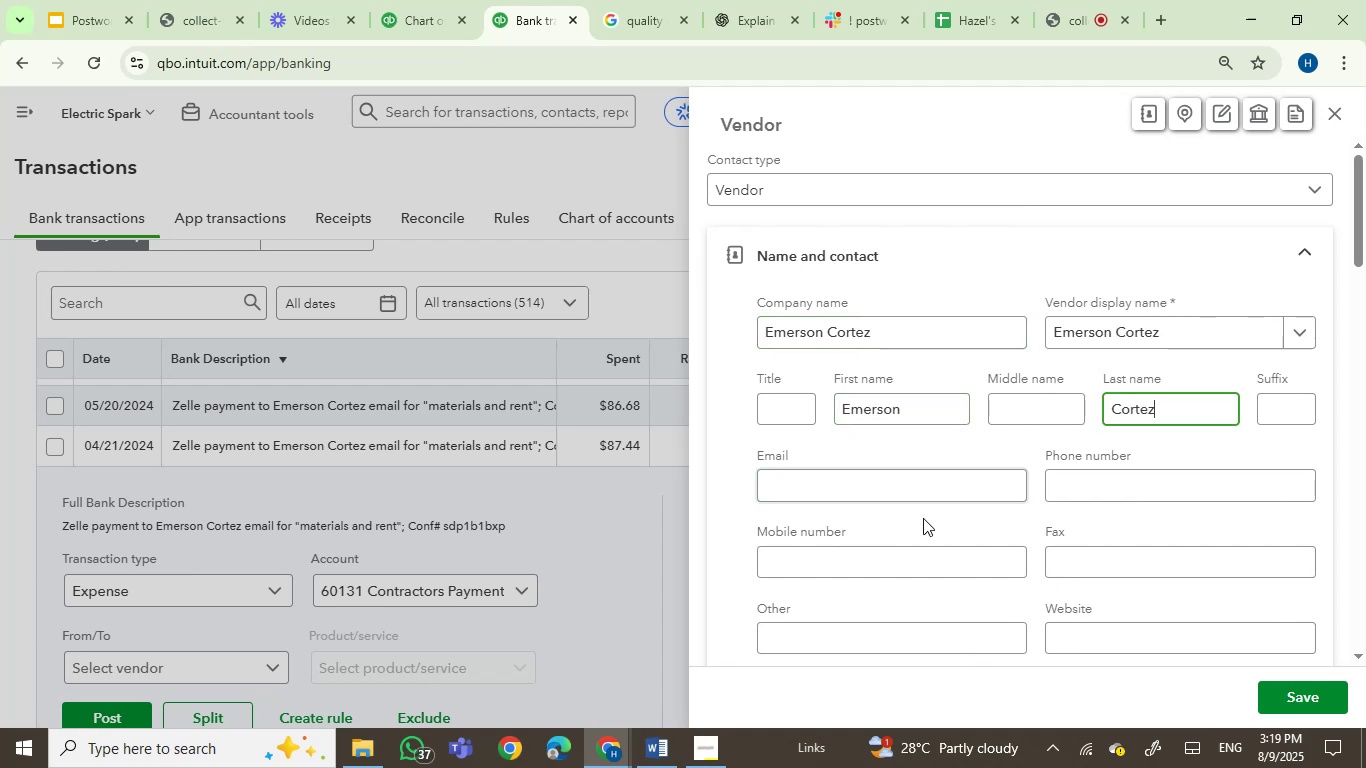 
left_click([785, 330])
 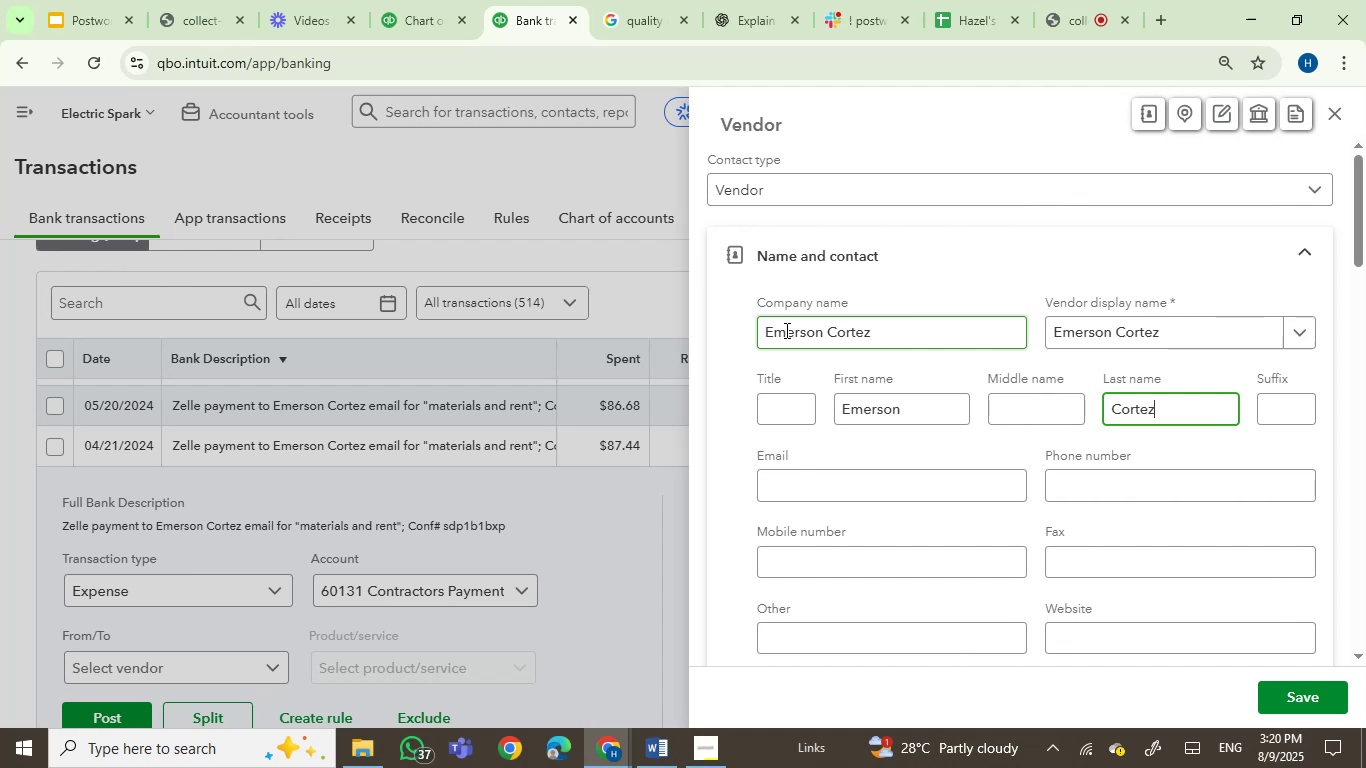 
left_click_drag(start_coordinate=[785, 330], to_coordinate=[850, 340])
 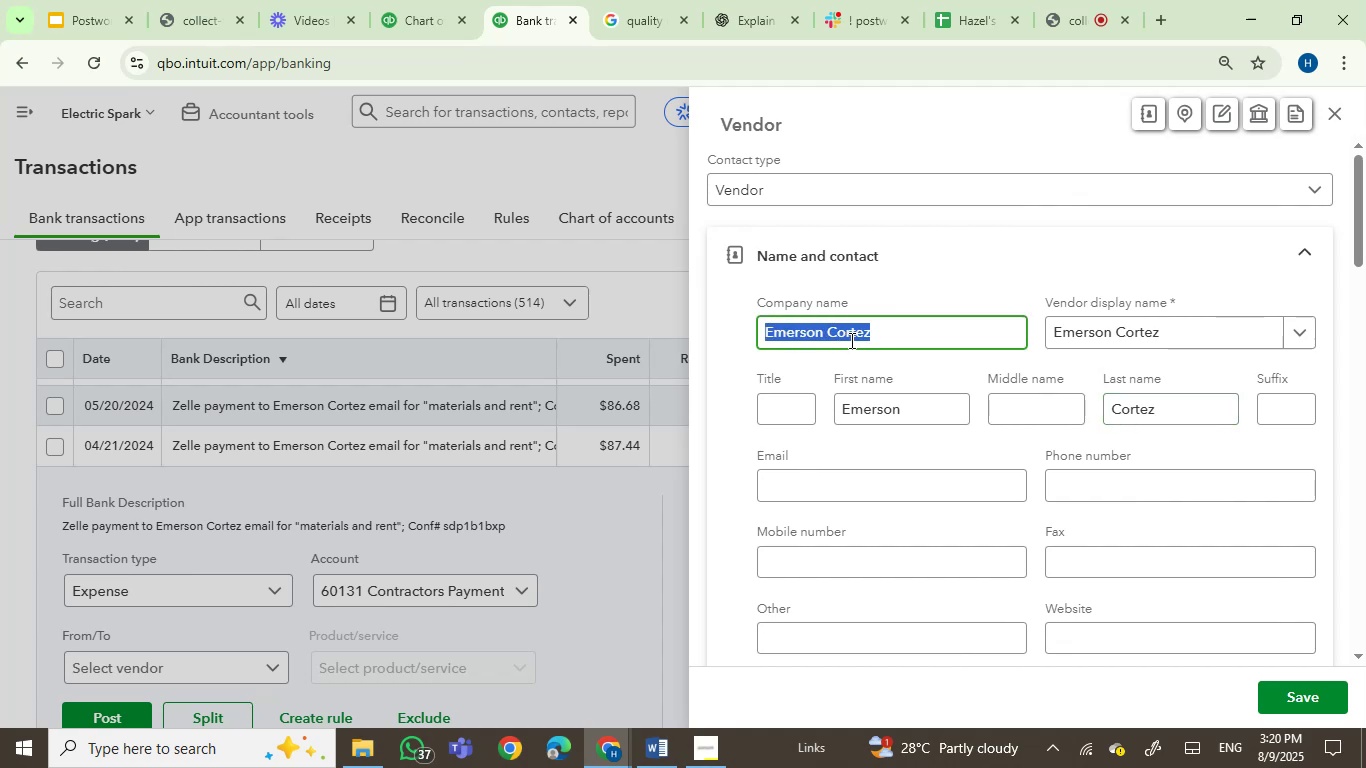 
key(Control+C)
 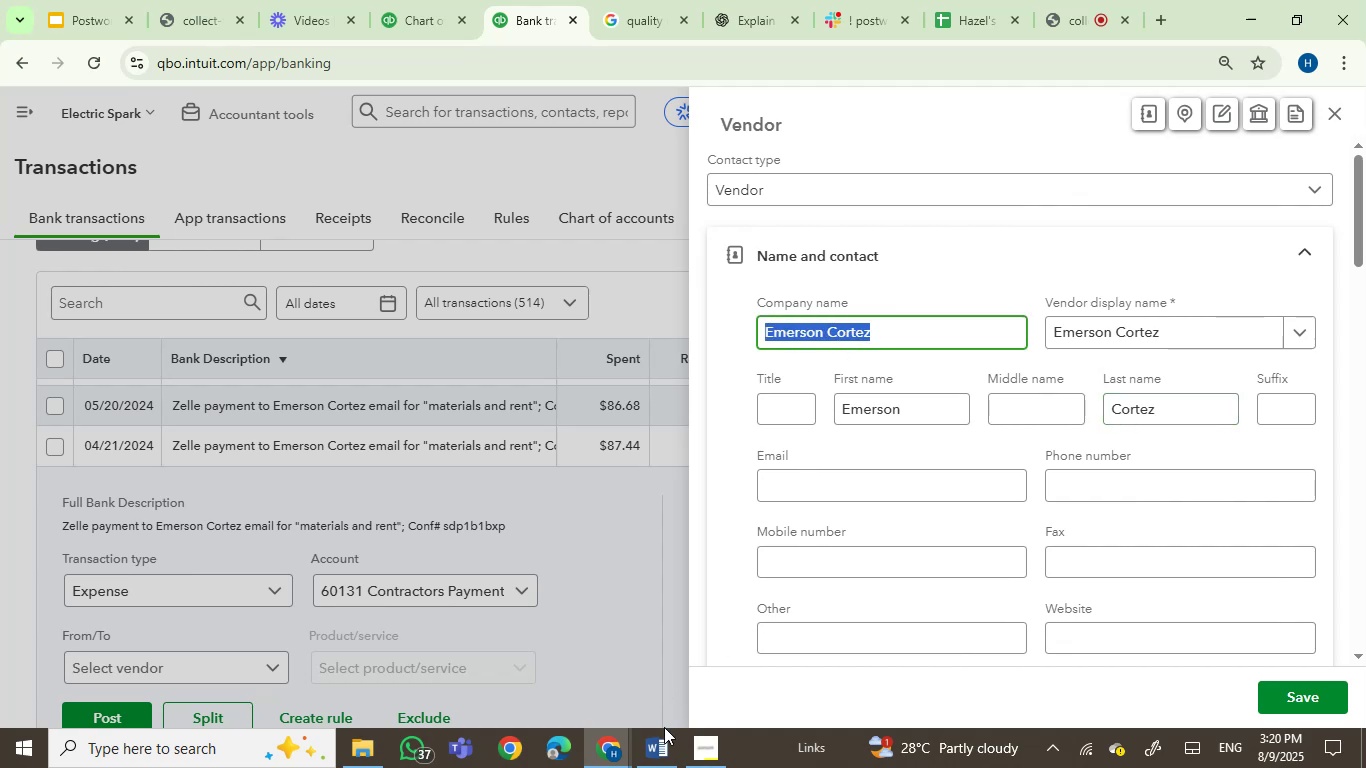 
left_click([658, 751])
 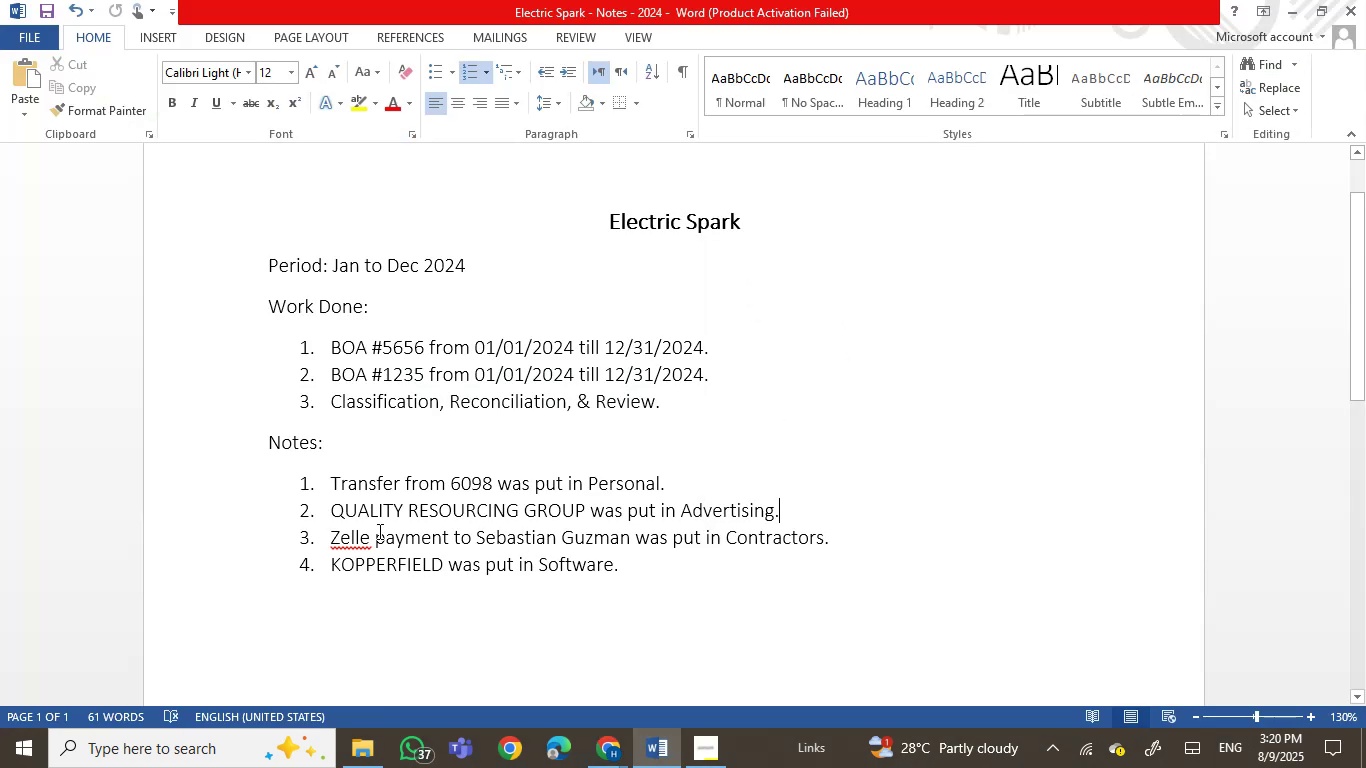 
left_click([333, 537])
 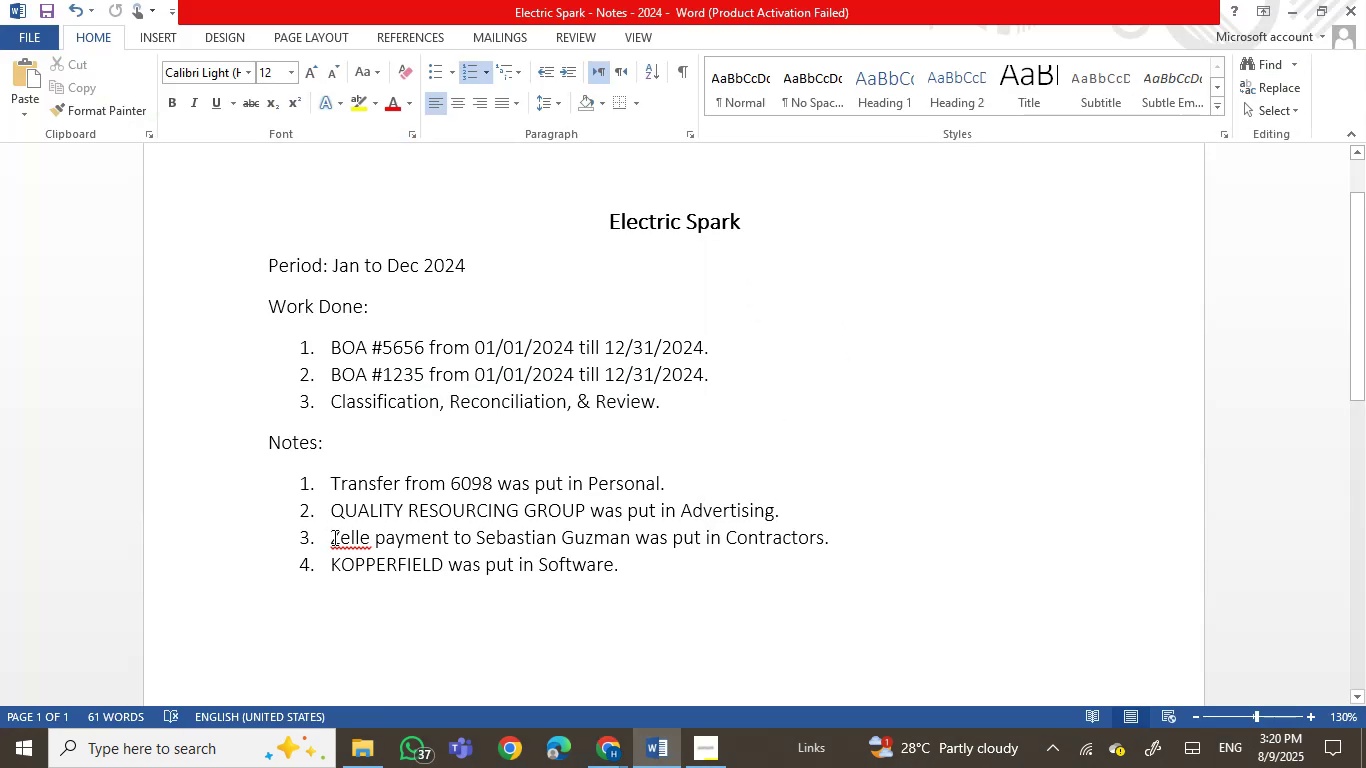 
key(Enter)
 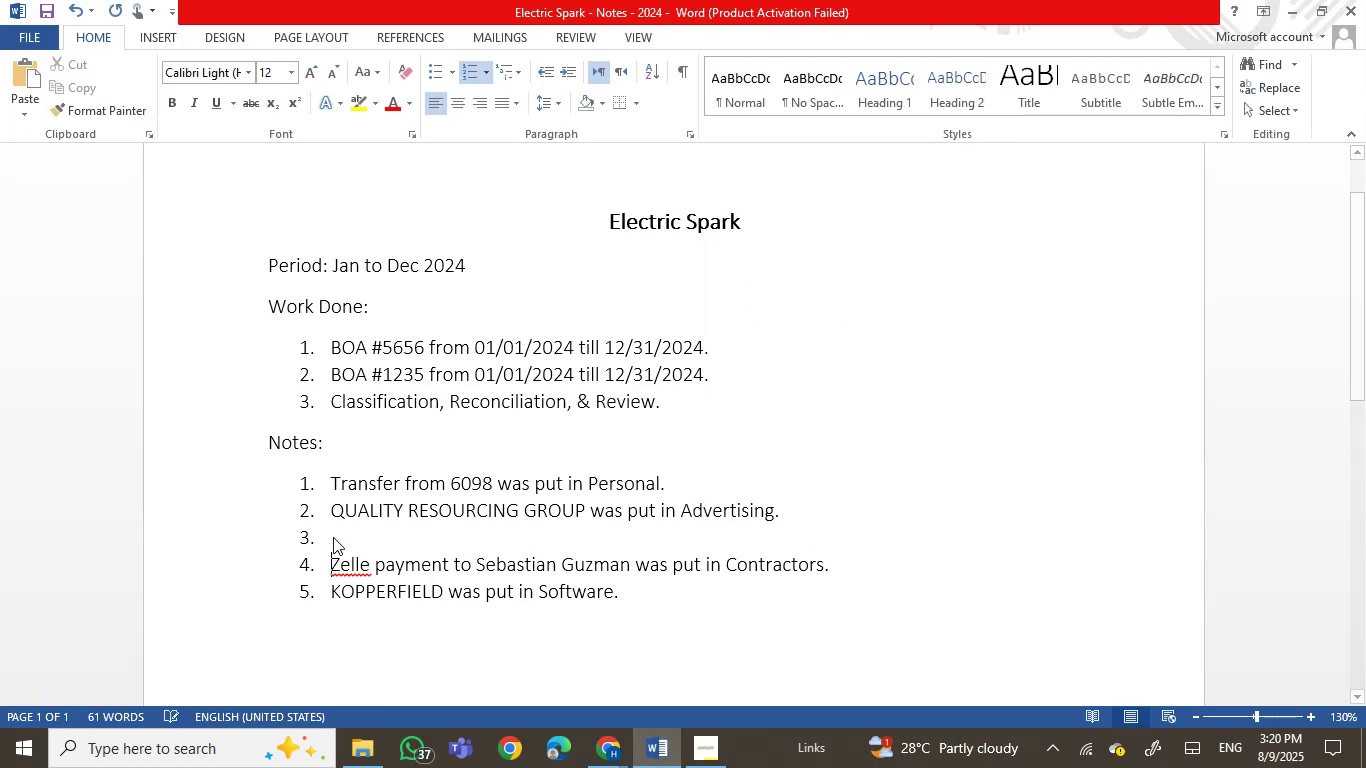 
key(ArrowUp)
 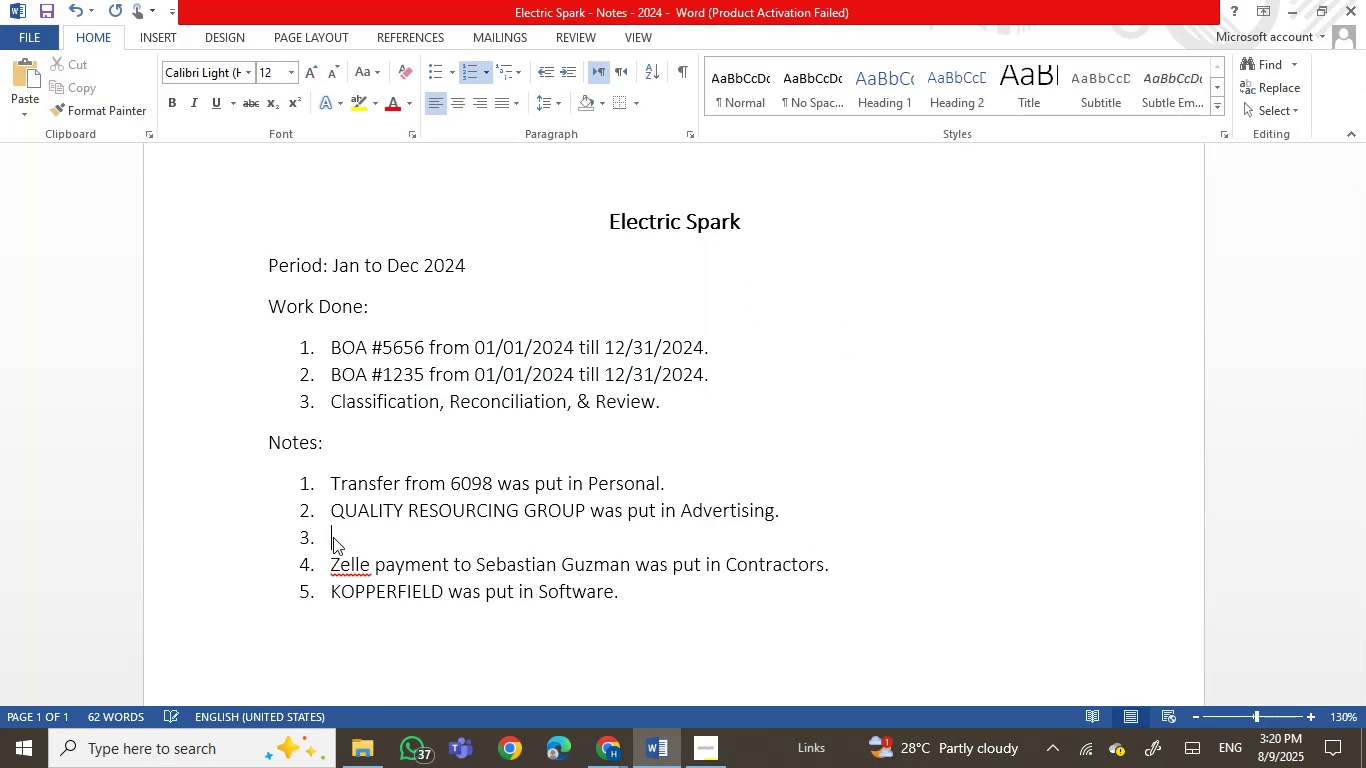 
key(Control+V)
 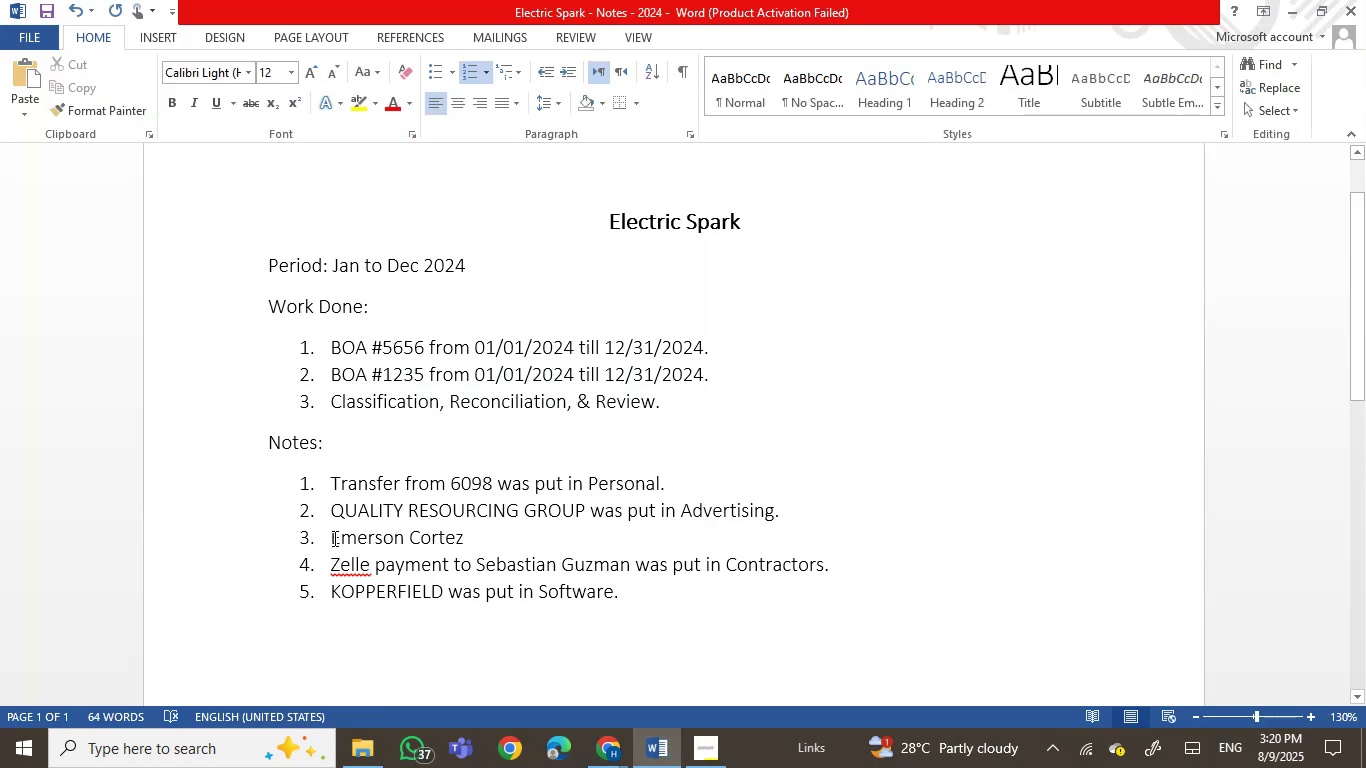 
type( was put in ojb )
key(Backspace)
key(Backspace)
key(Backspace)
key(Backspace)
type(Job Supplies.)
 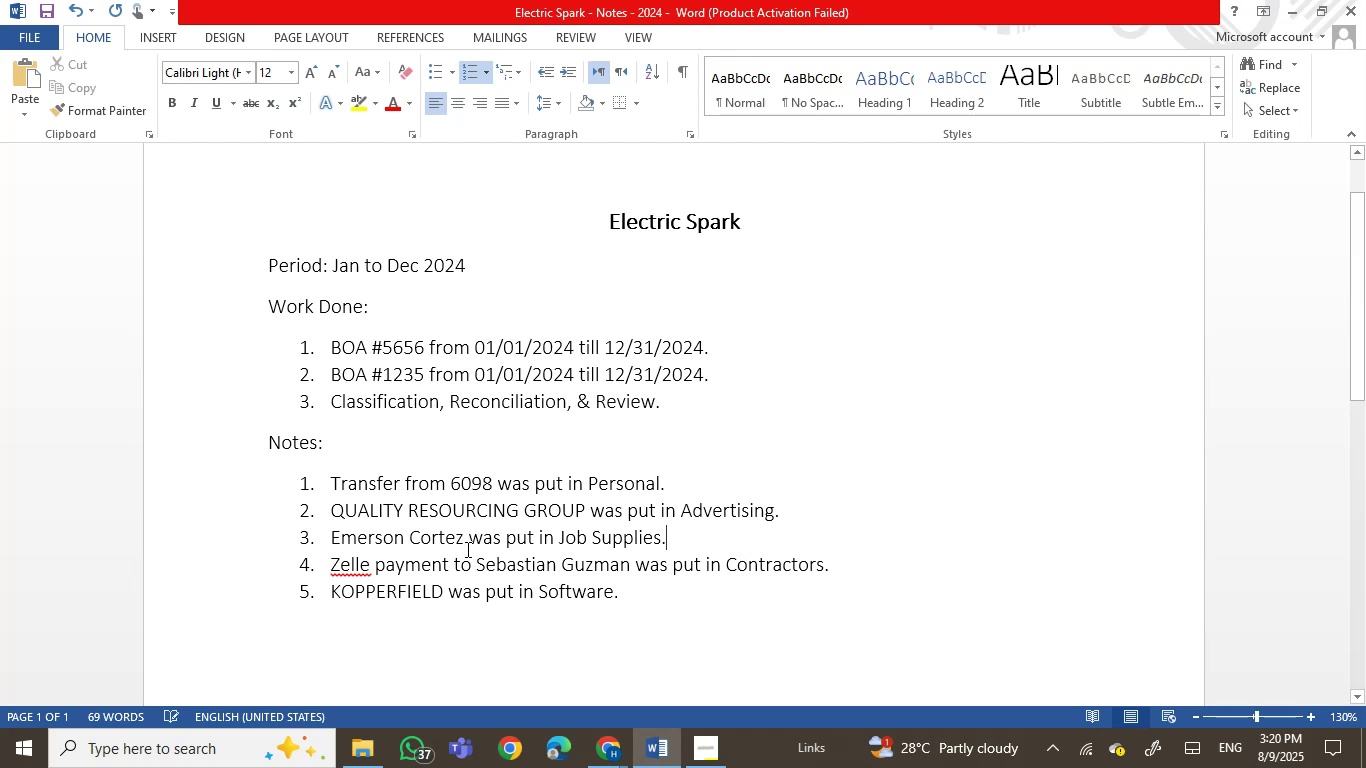 
left_click([434, 557])
 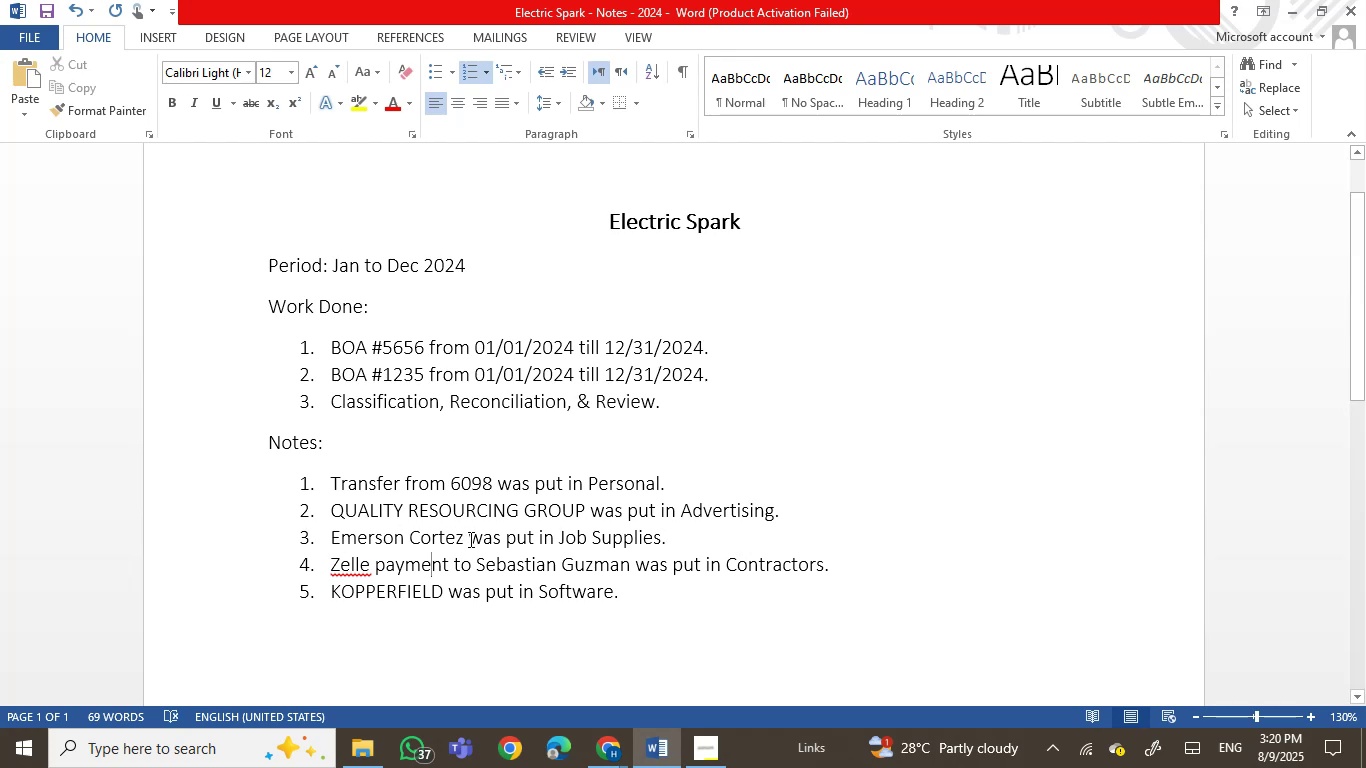 
wait(7.4)
 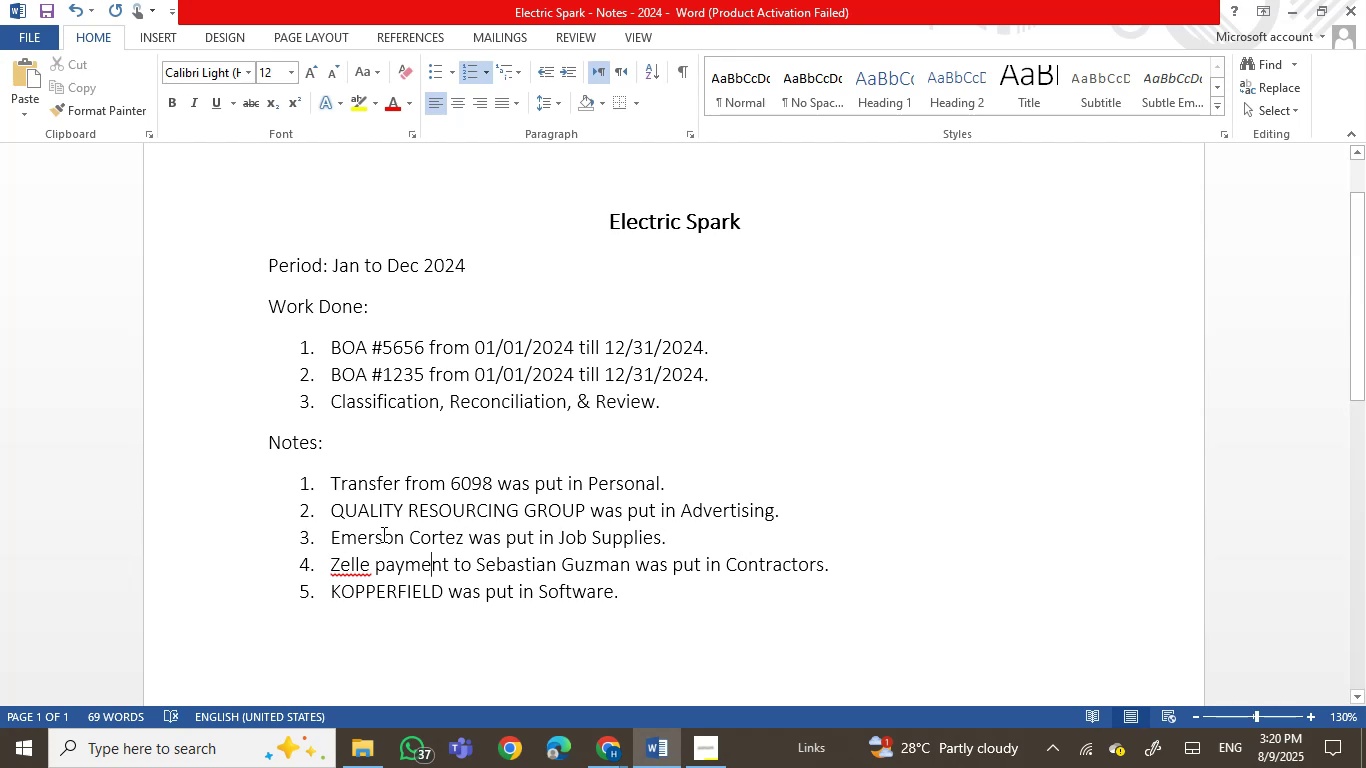 
left_click([332, 538])
 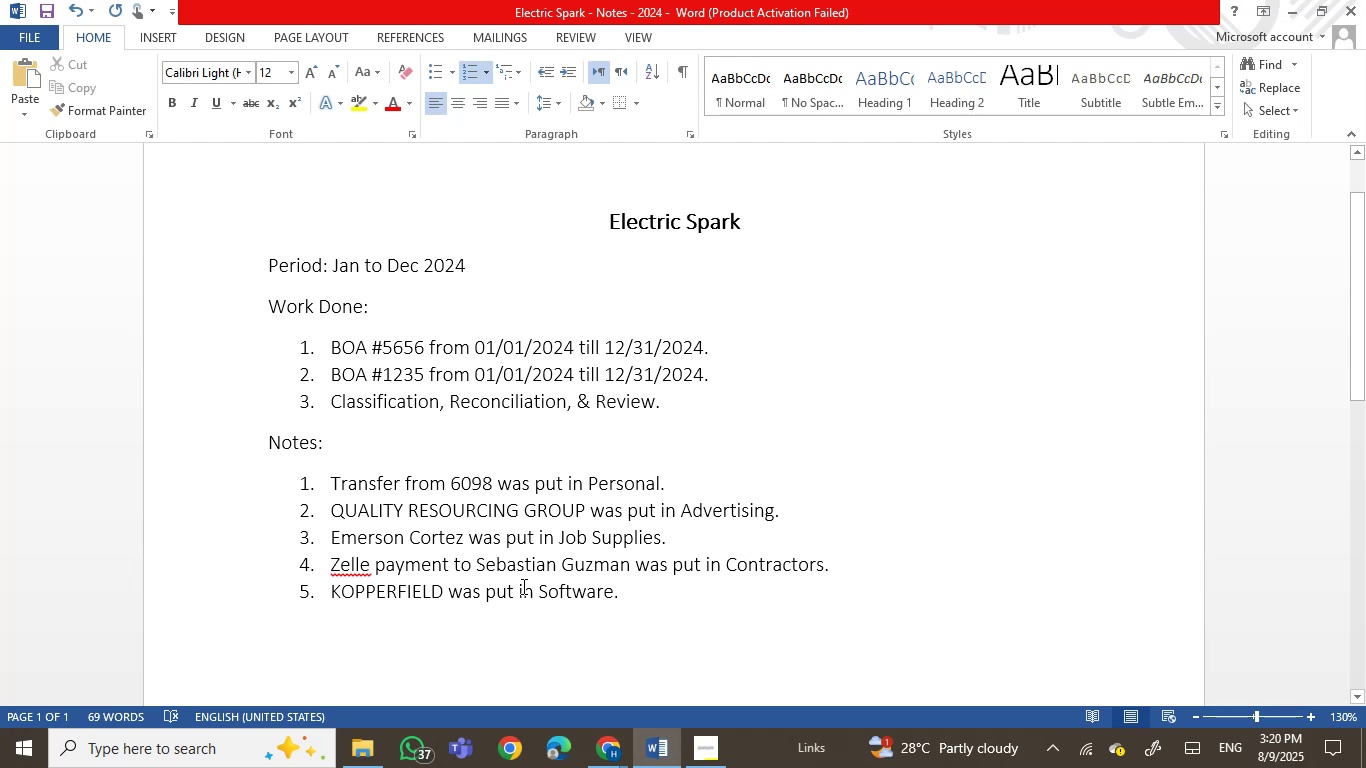 
left_click([354, 567])
 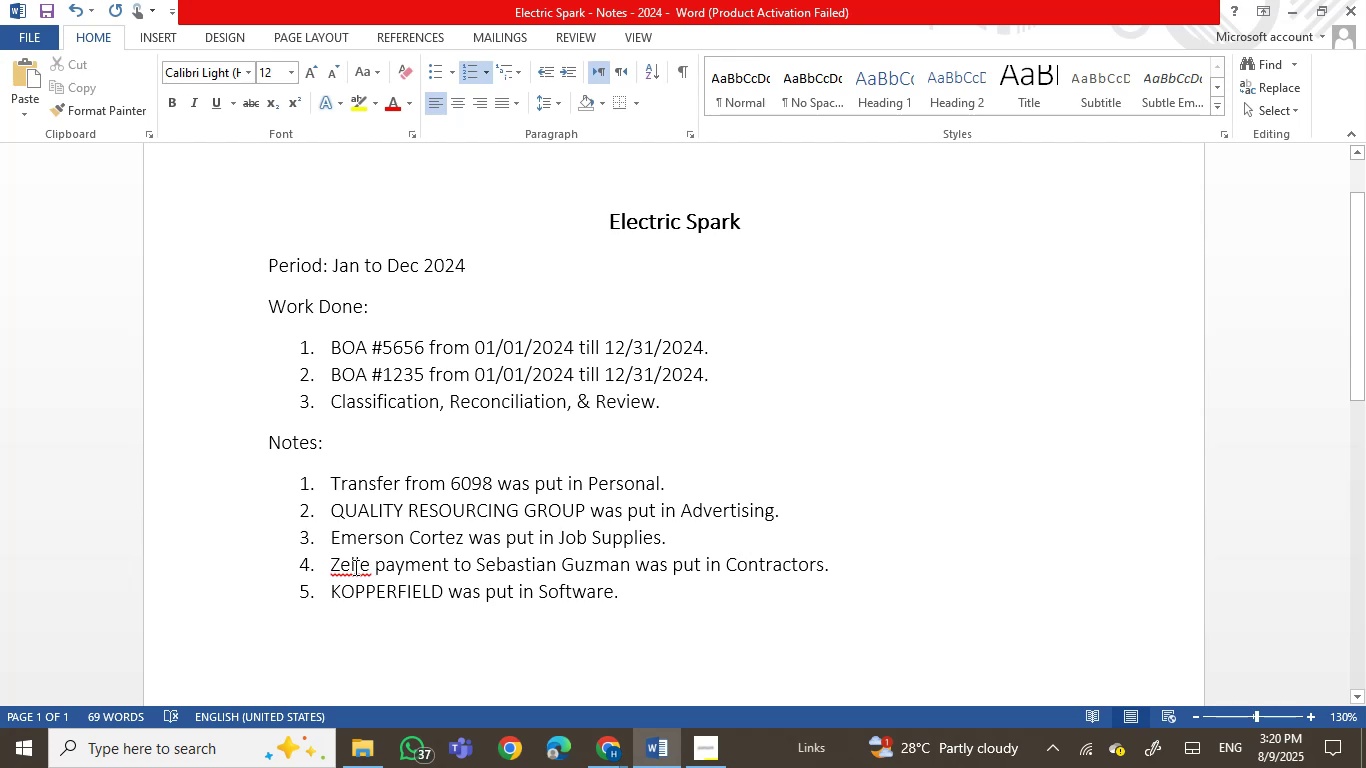 
left_click_drag(start_coordinate=[354, 567], to_coordinate=[466, 569])
 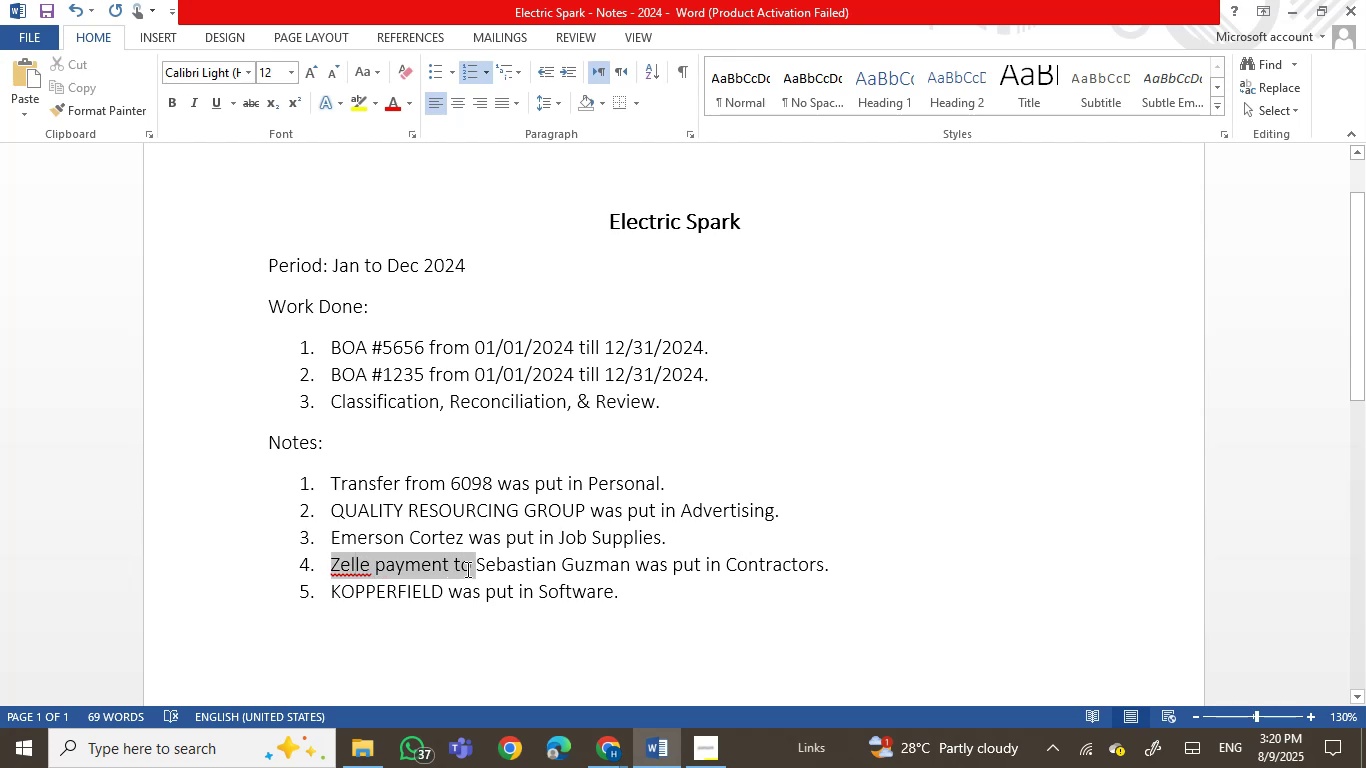 
key(Control+C)
 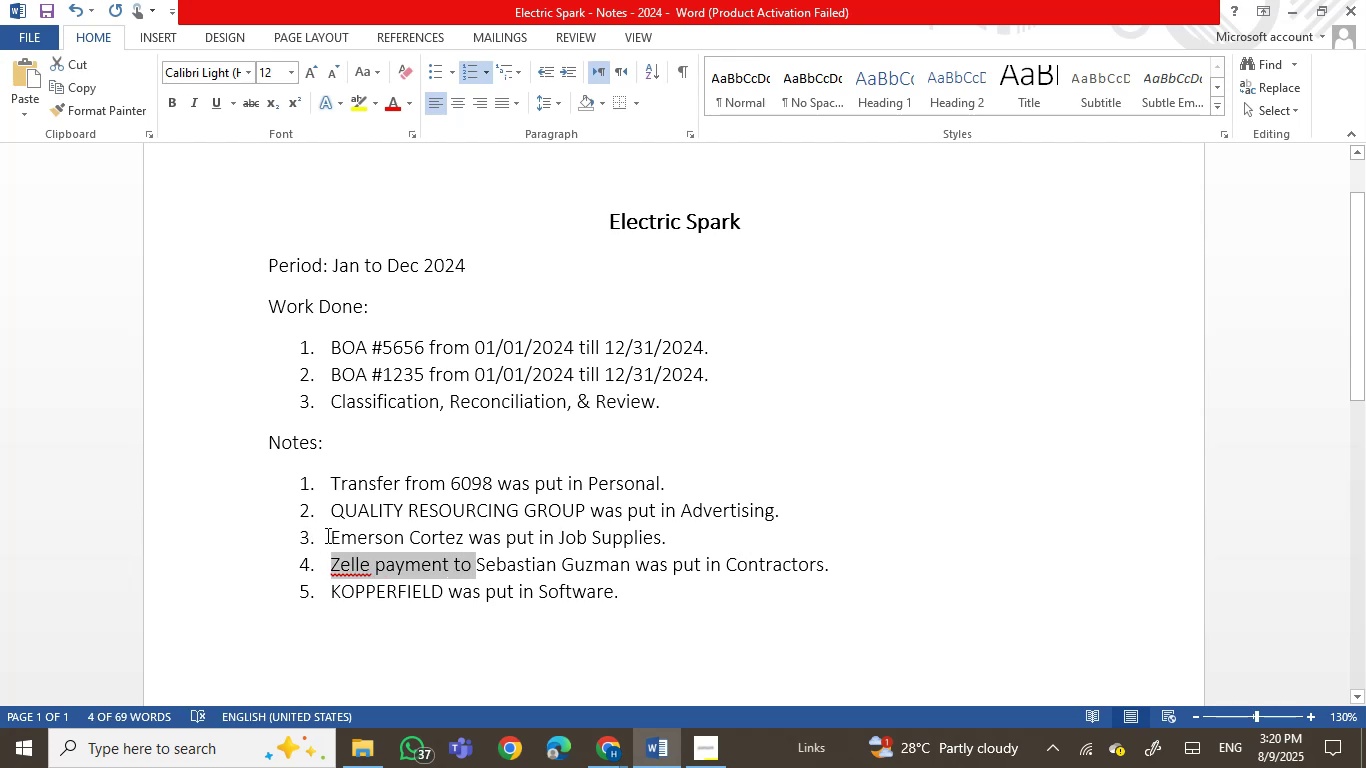 
left_click([332, 535])
 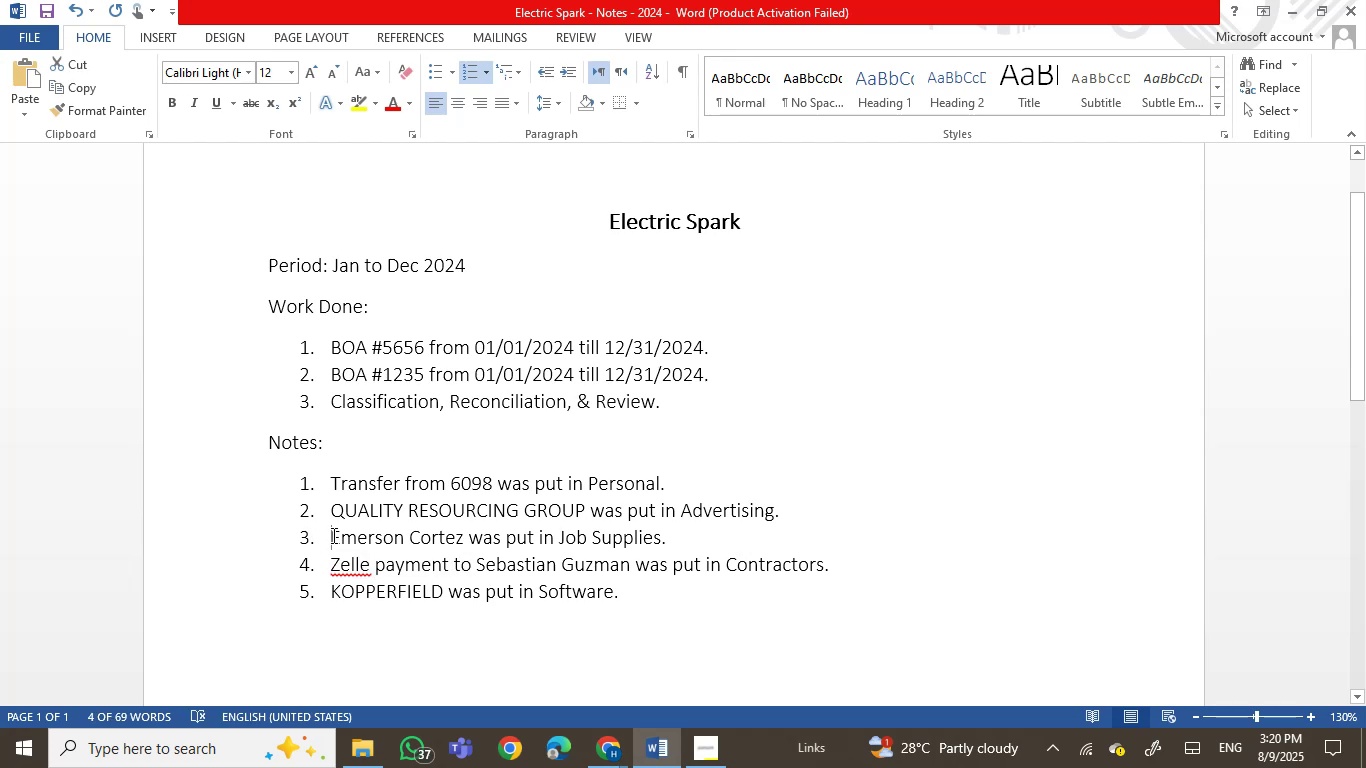 
key(Control+V)
 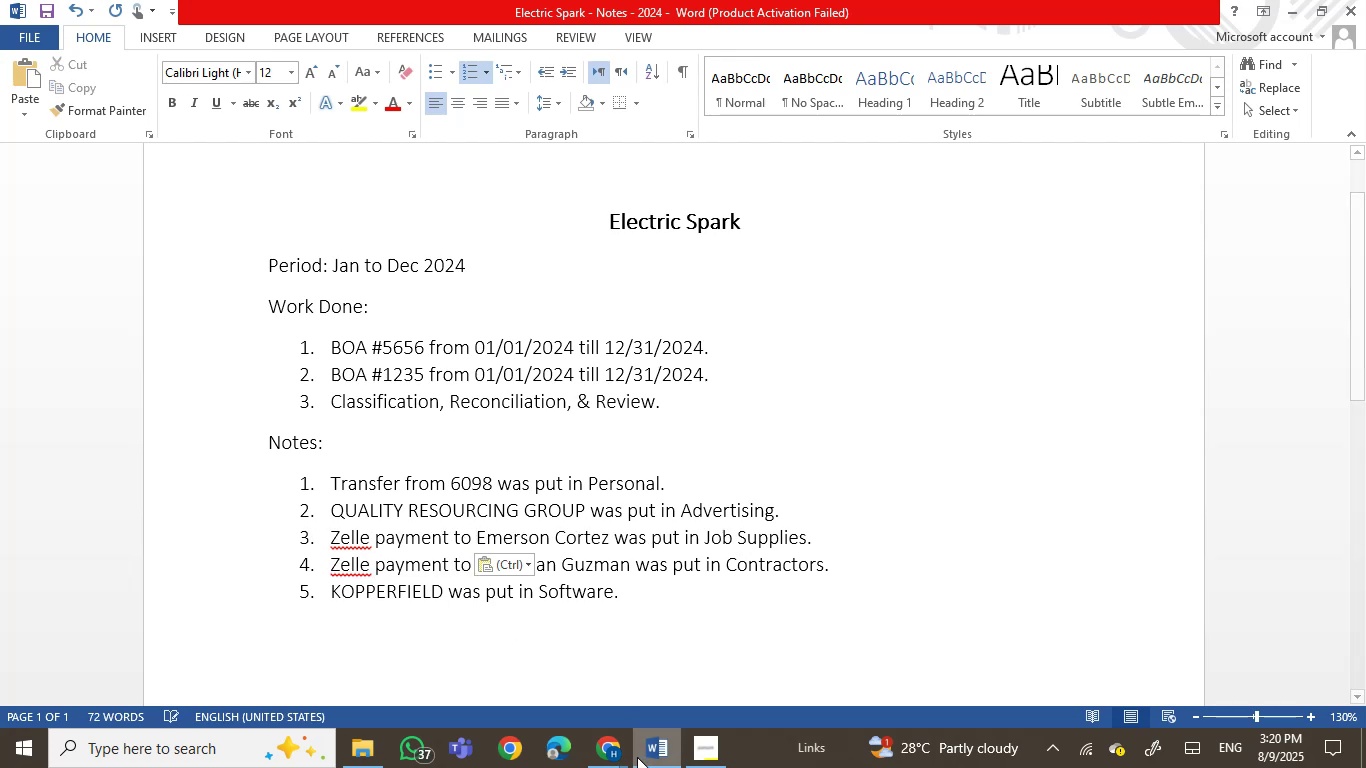 
left_click([600, 752])
 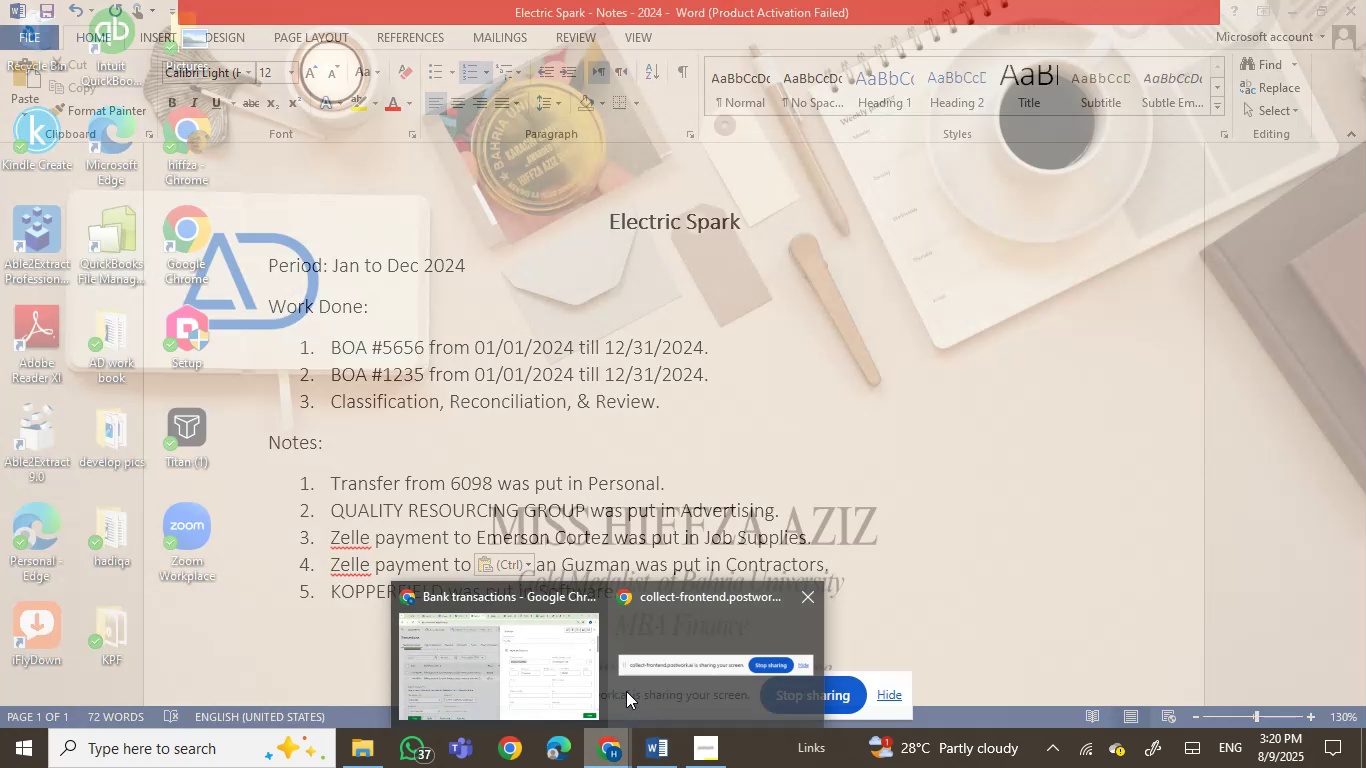 
left_click([545, 678])
 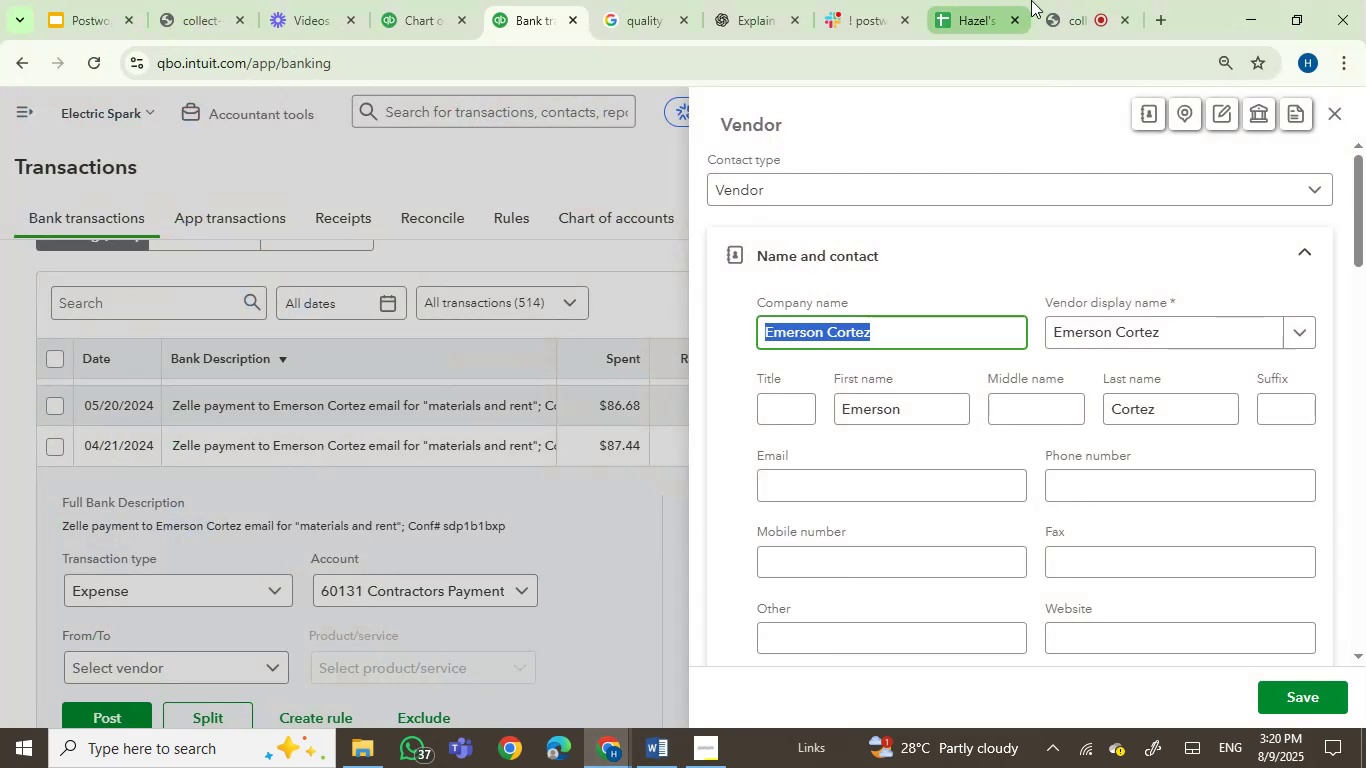 
left_click([1055, 0])
 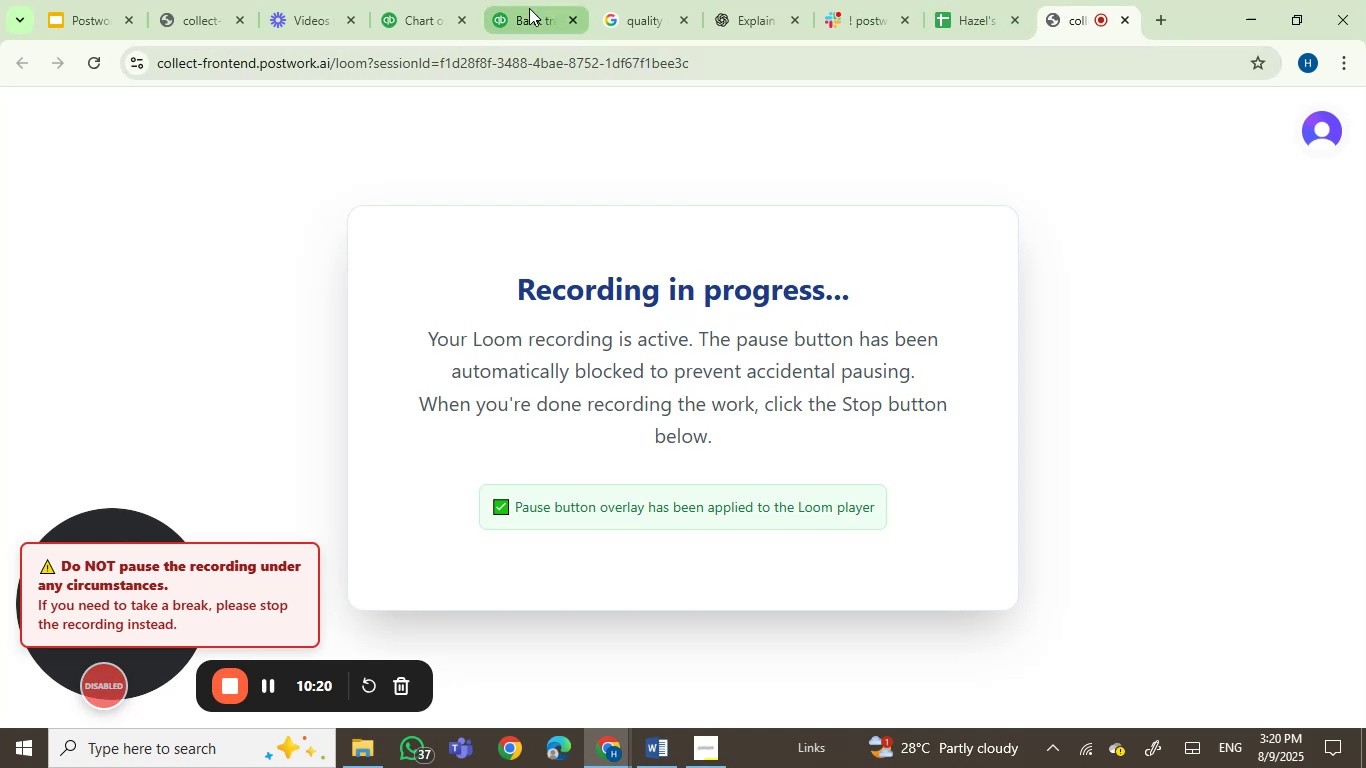 
left_click([536, 7])
 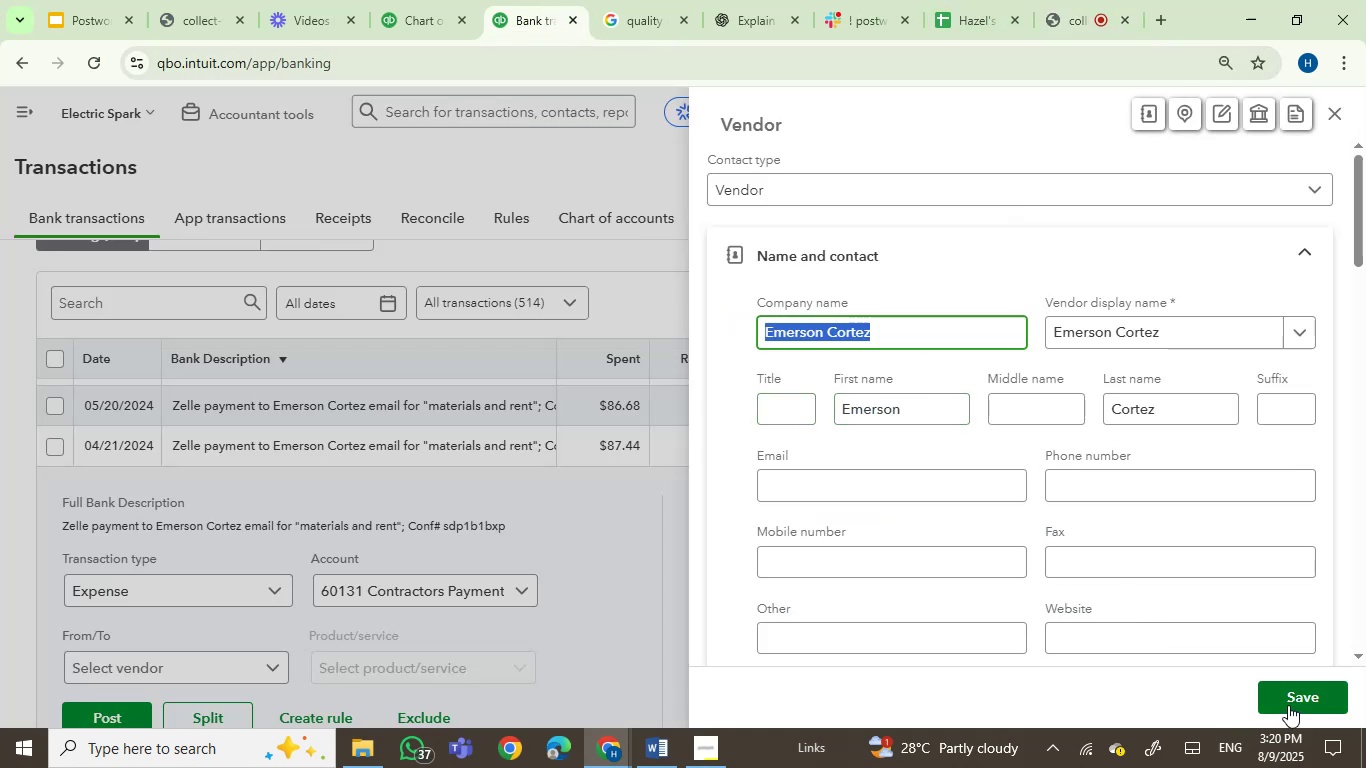 
left_click([1286, 690])
 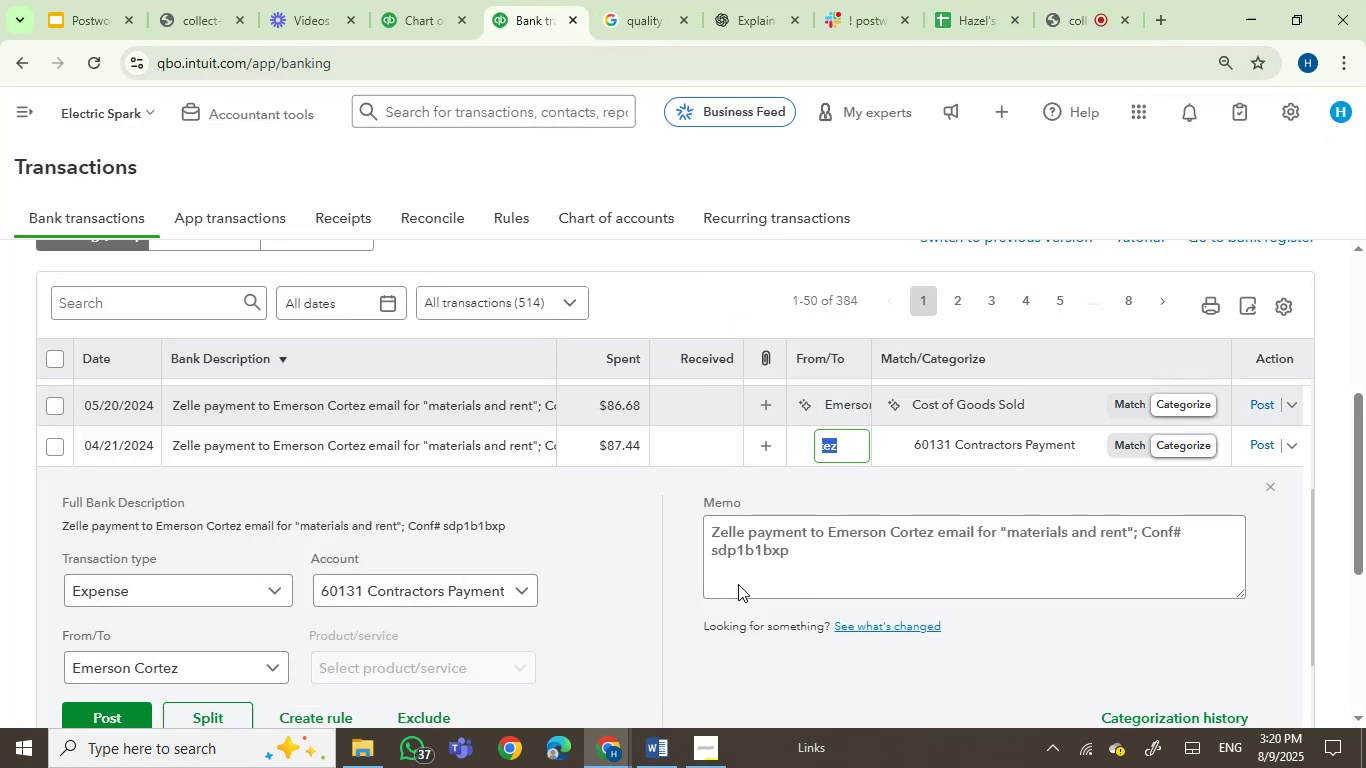 
left_click([581, 517])
 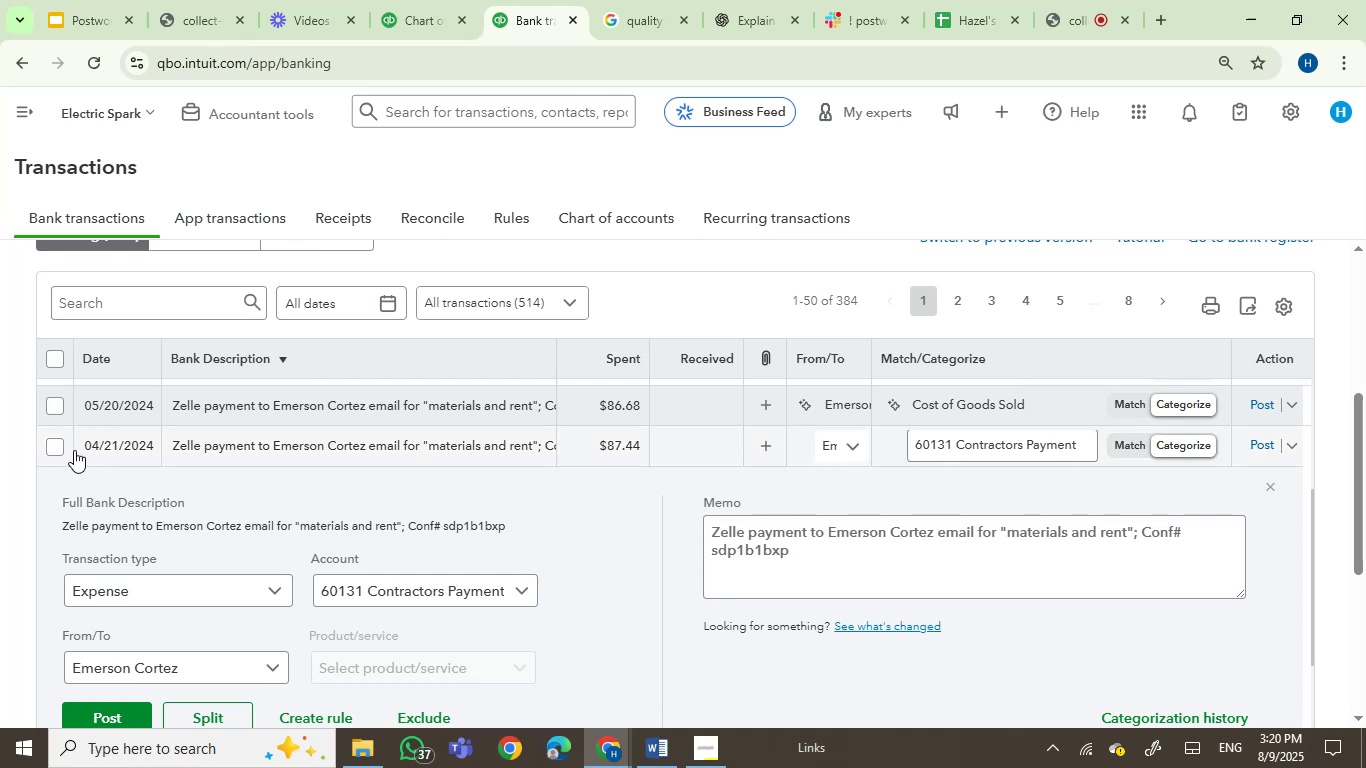 
left_click([52, 448])
 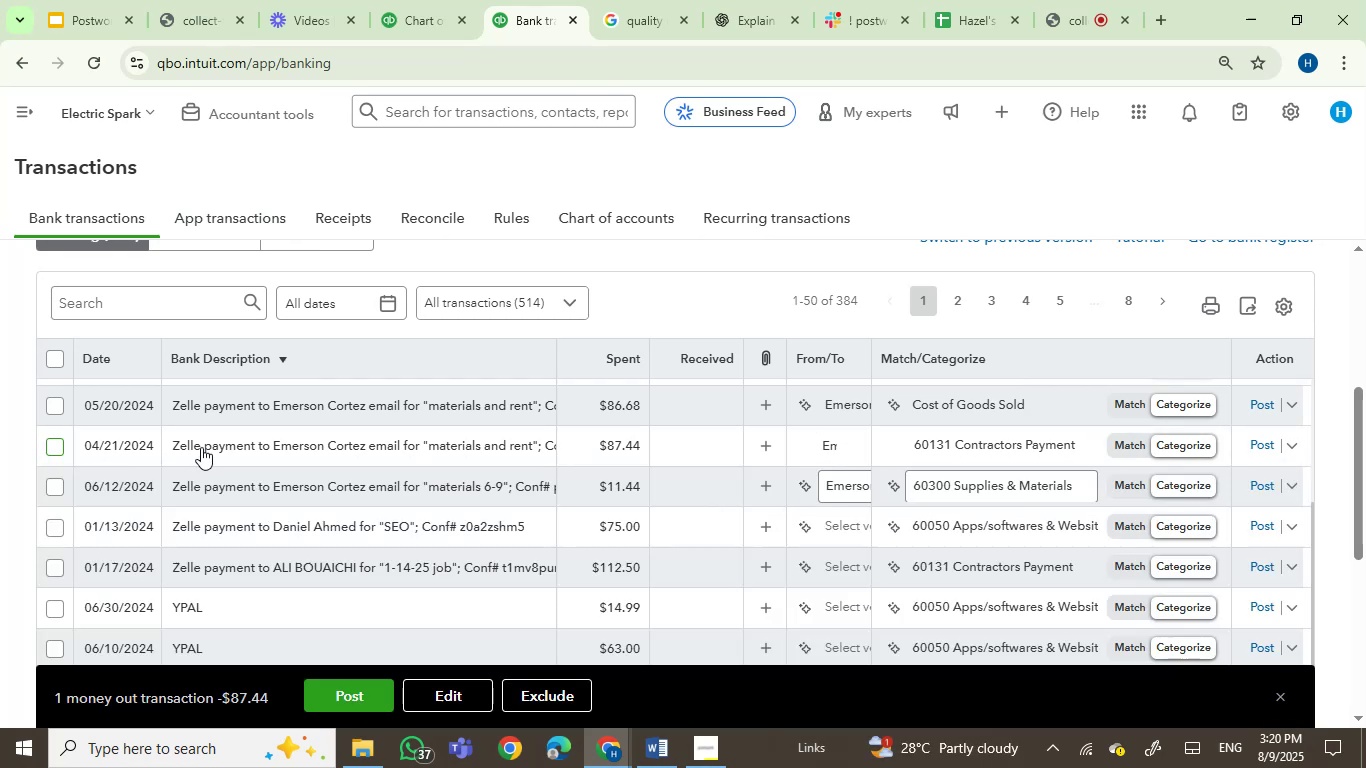 
left_click([57, 406])
 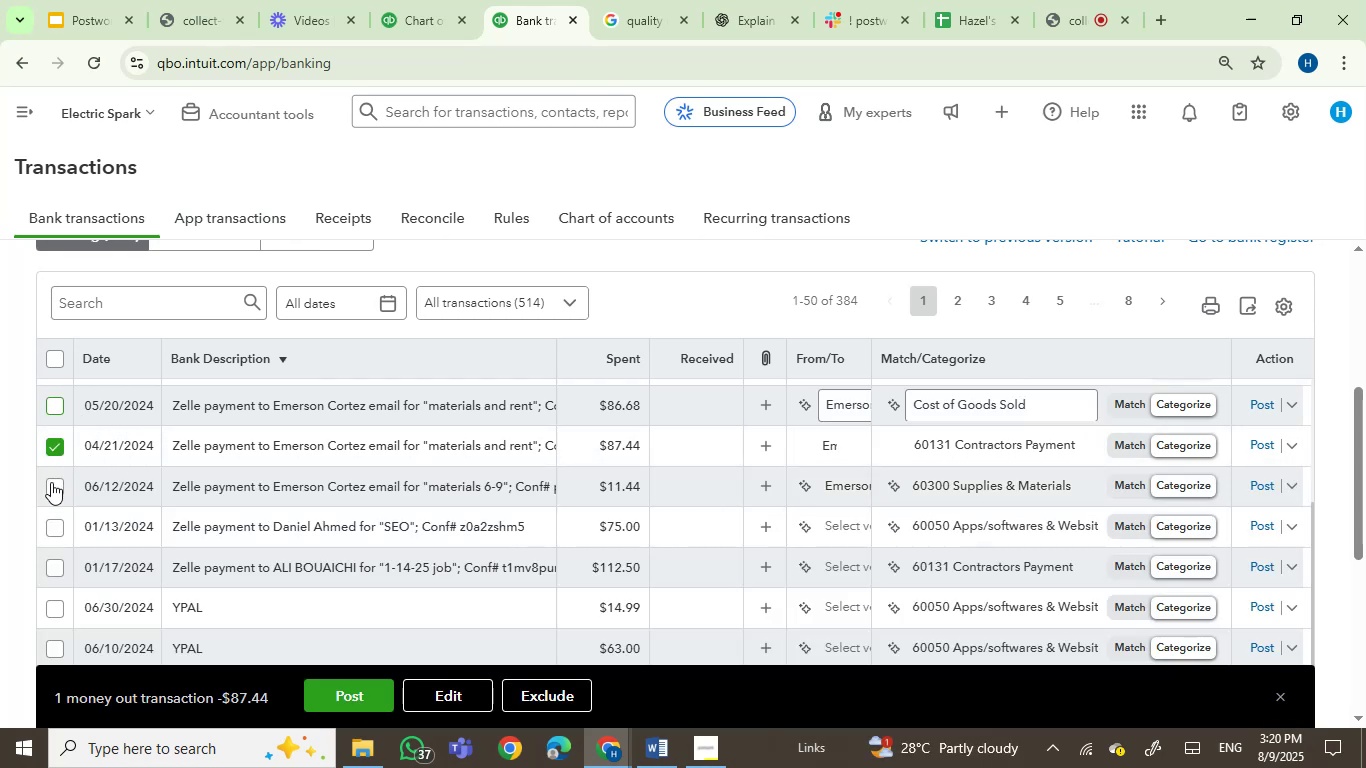 
left_click([52, 486])
 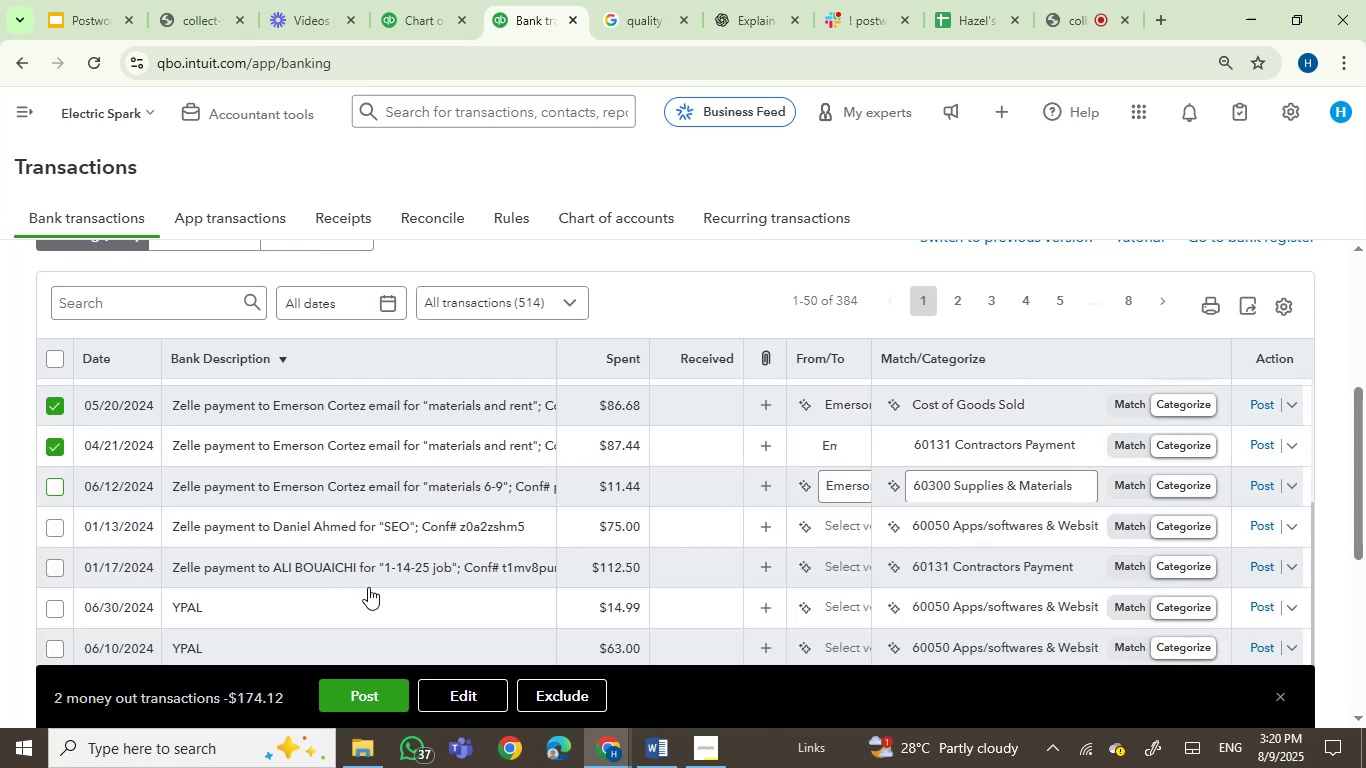 
scroll: coordinate [103, 494], scroll_direction: up, amount: 2.0
 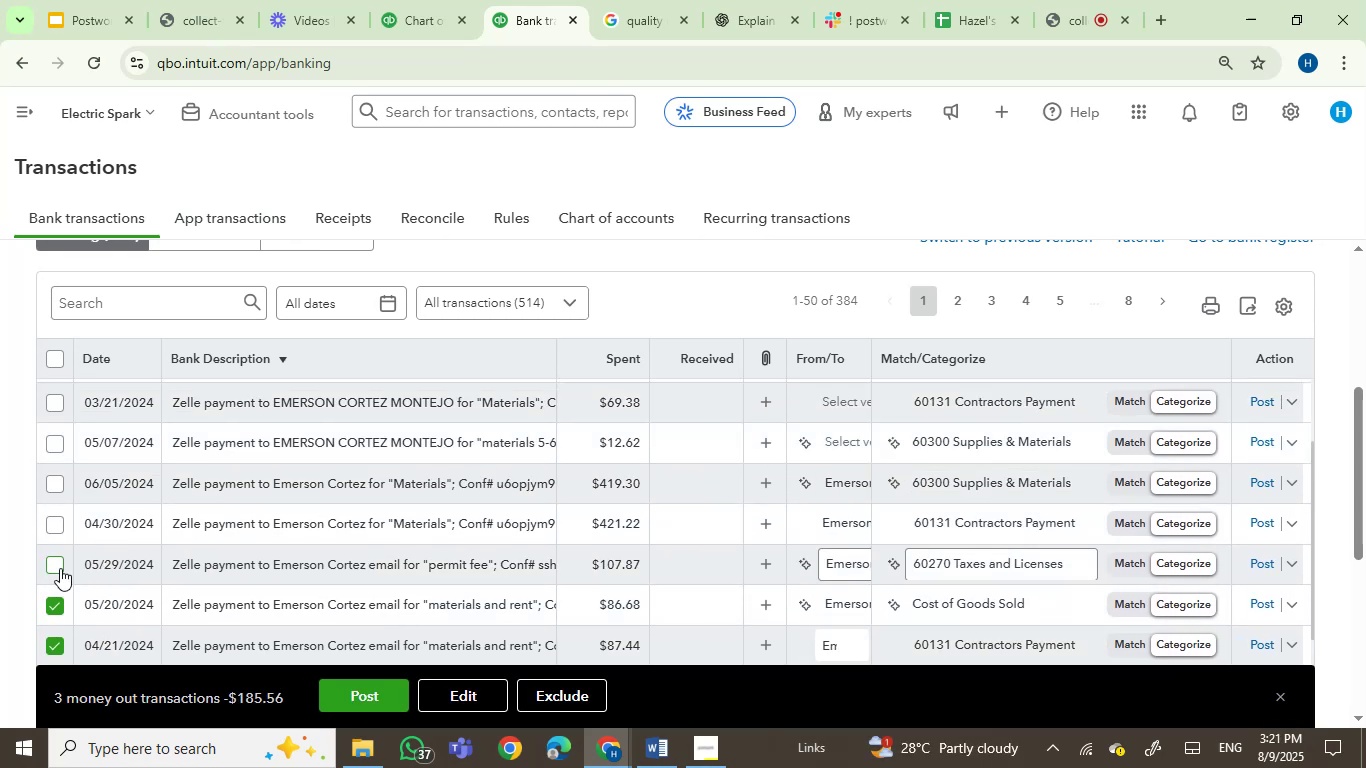 
left_click([57, 565])
 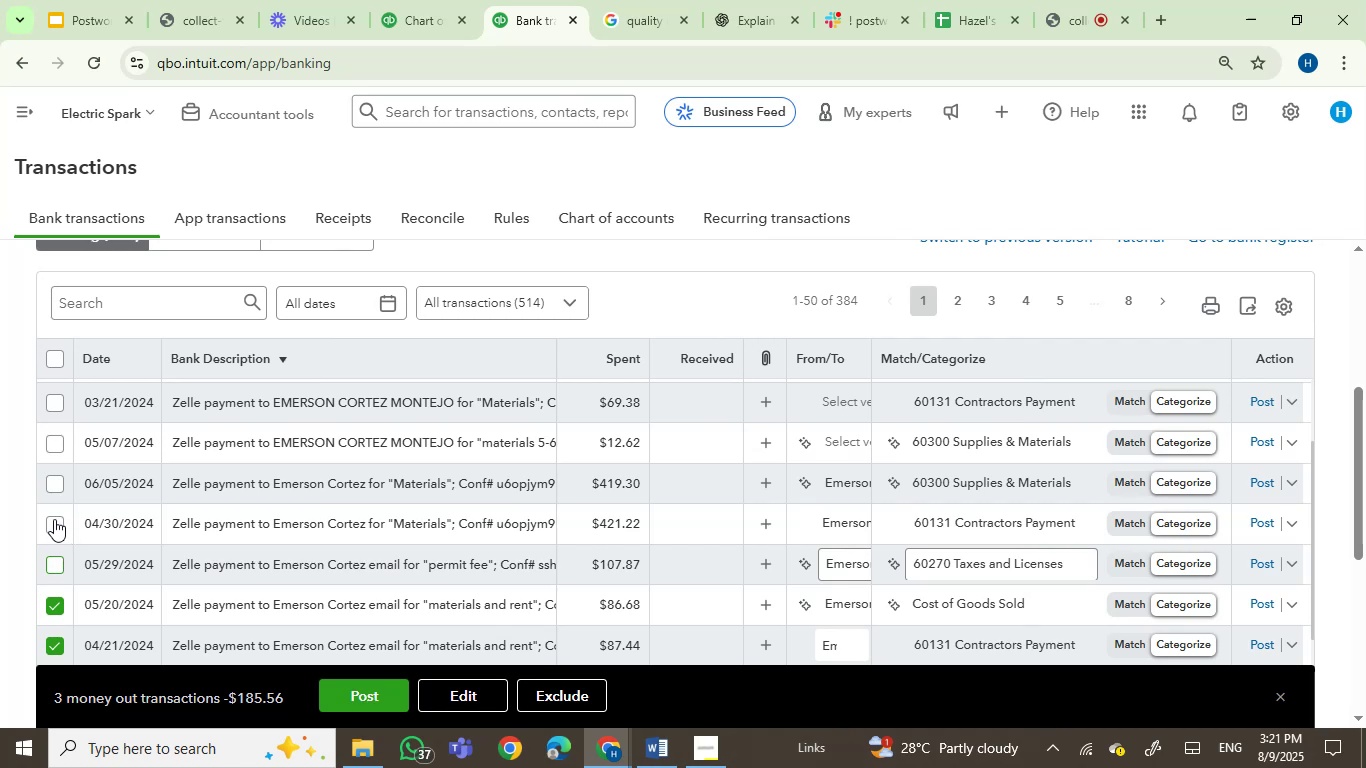 
left_click([54, 519])
 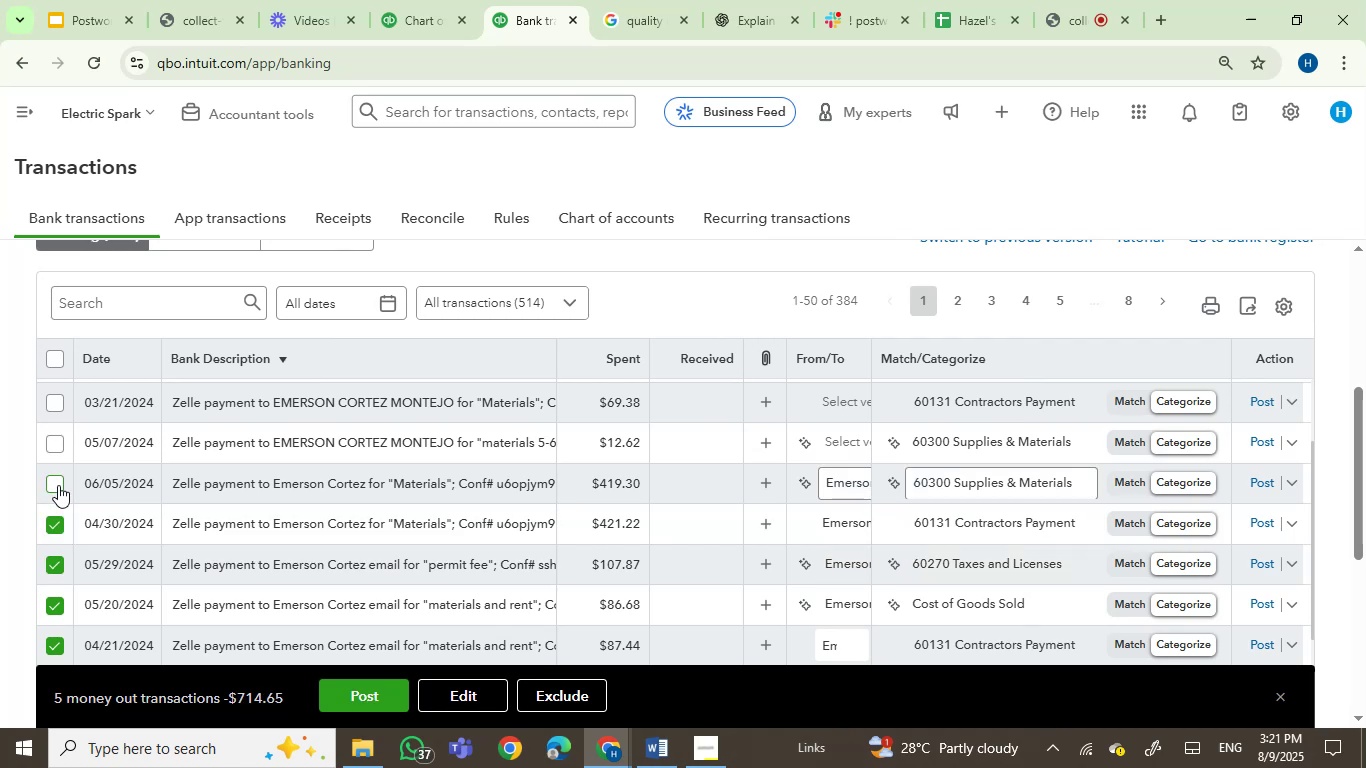 
left_click([57, 479])
 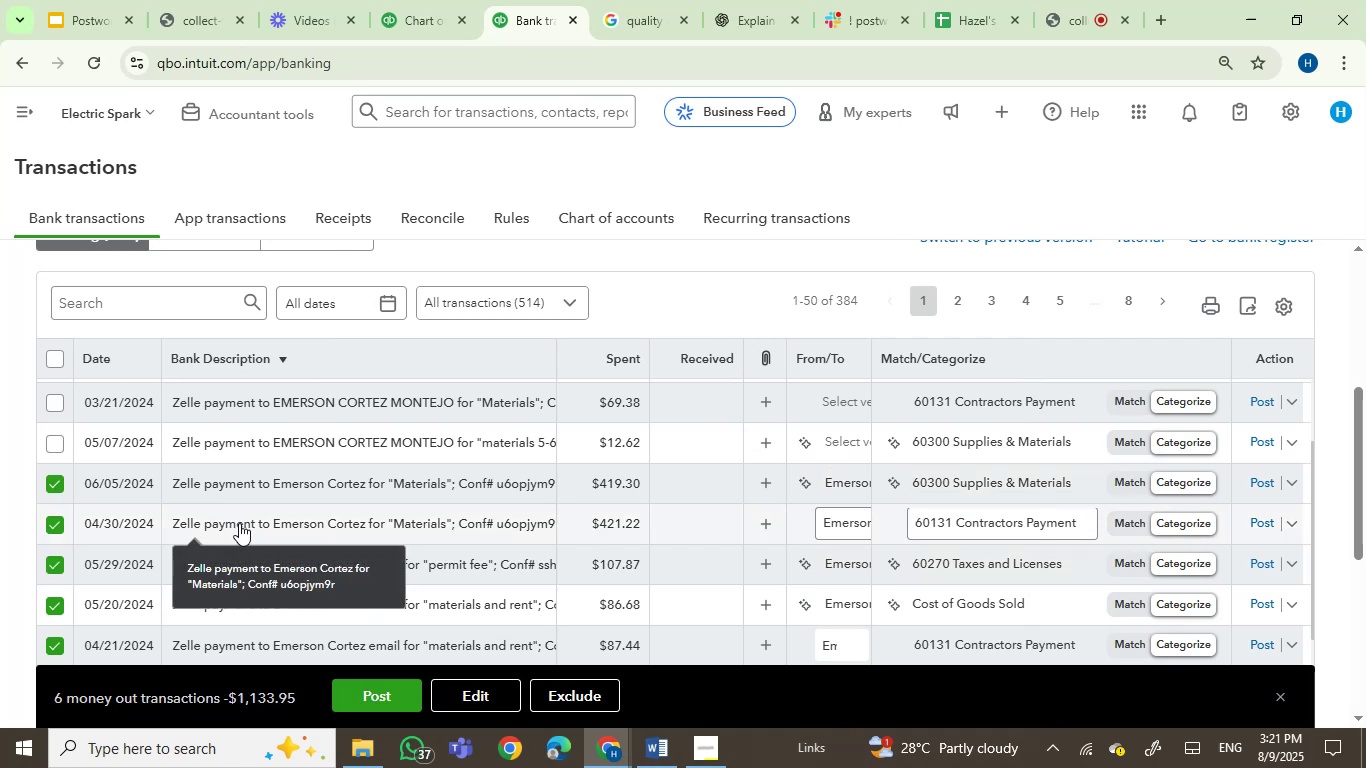 
scroll: coordinate [239, 523], scroll_direction: up, amount: 1.0
 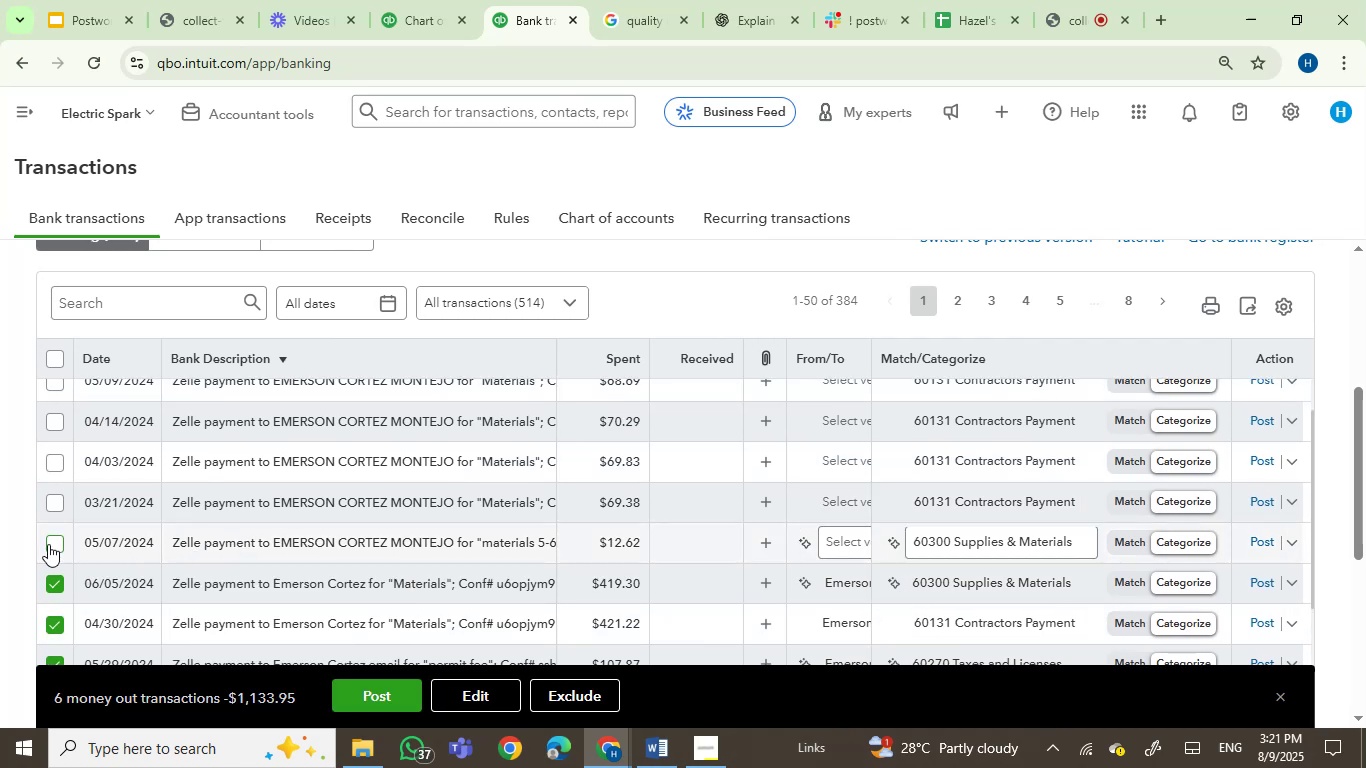 
left_click([51, 541])
 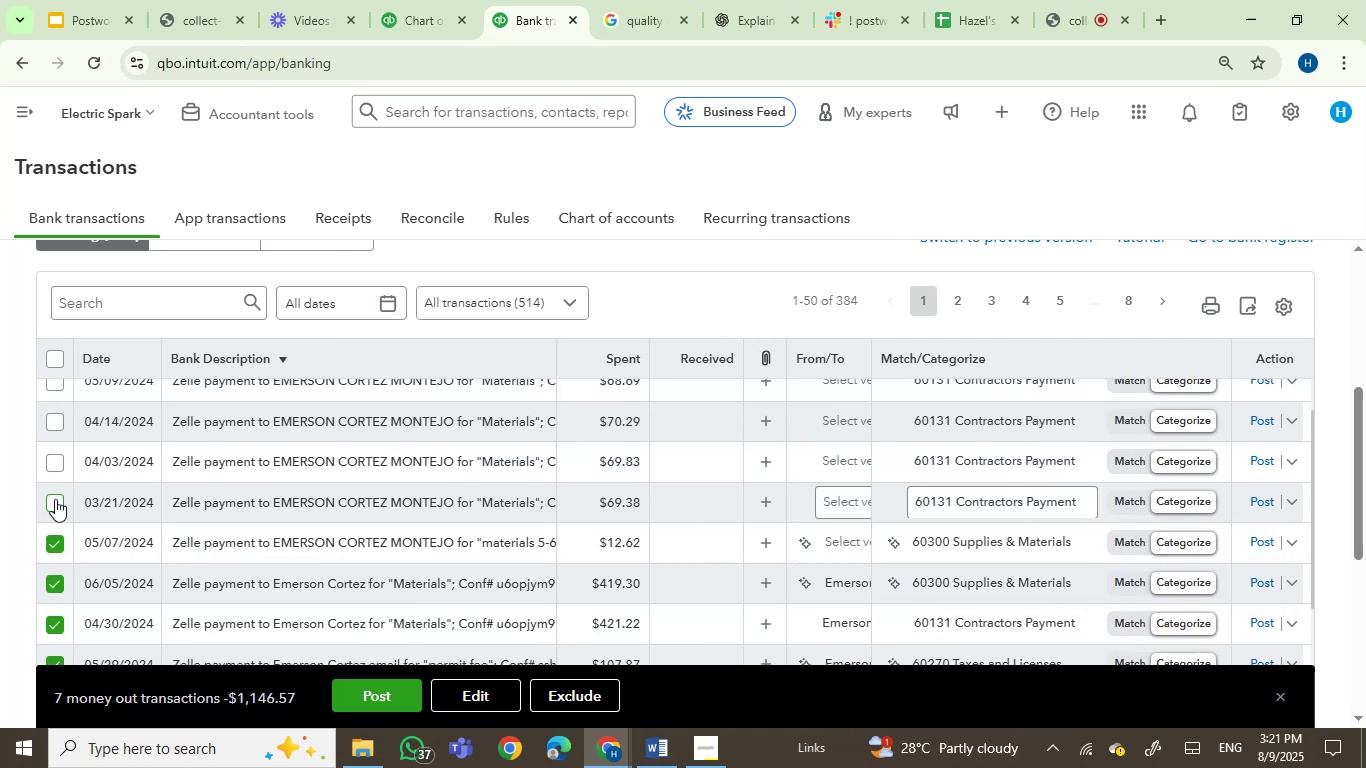 
left_click([56, 498])
 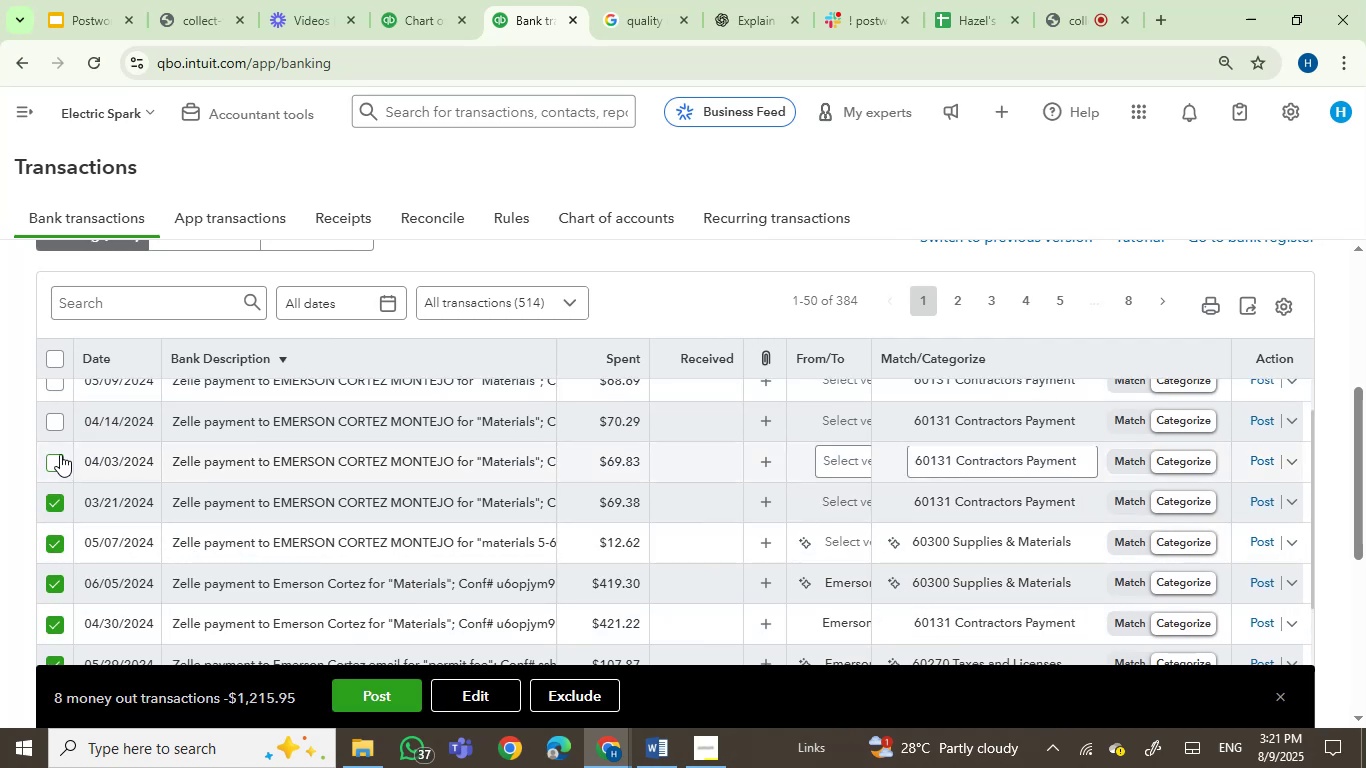 
left_click([60, 454])
 